 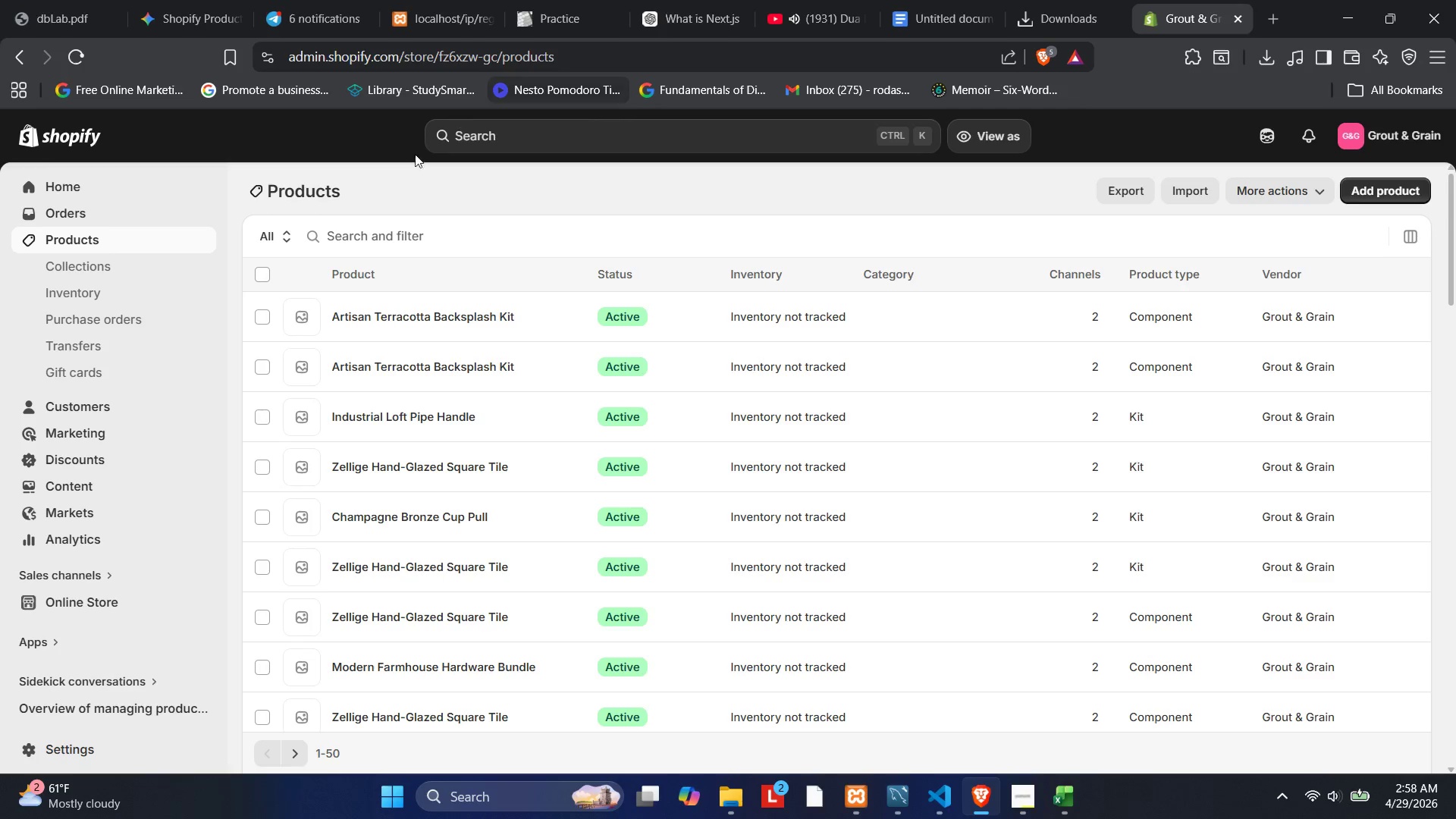 
left_click([262, 274])
 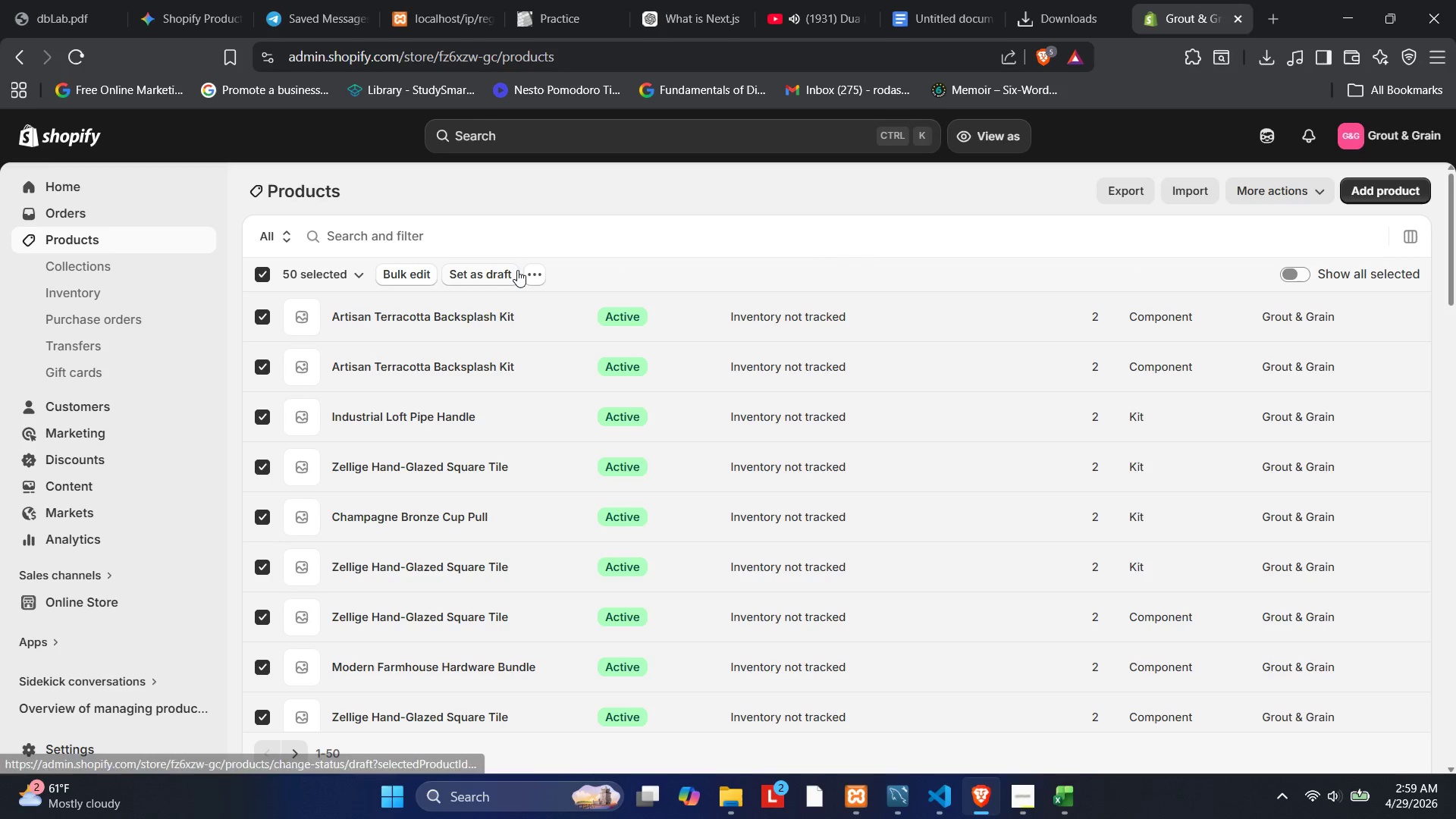 
left_click([539, 269])
 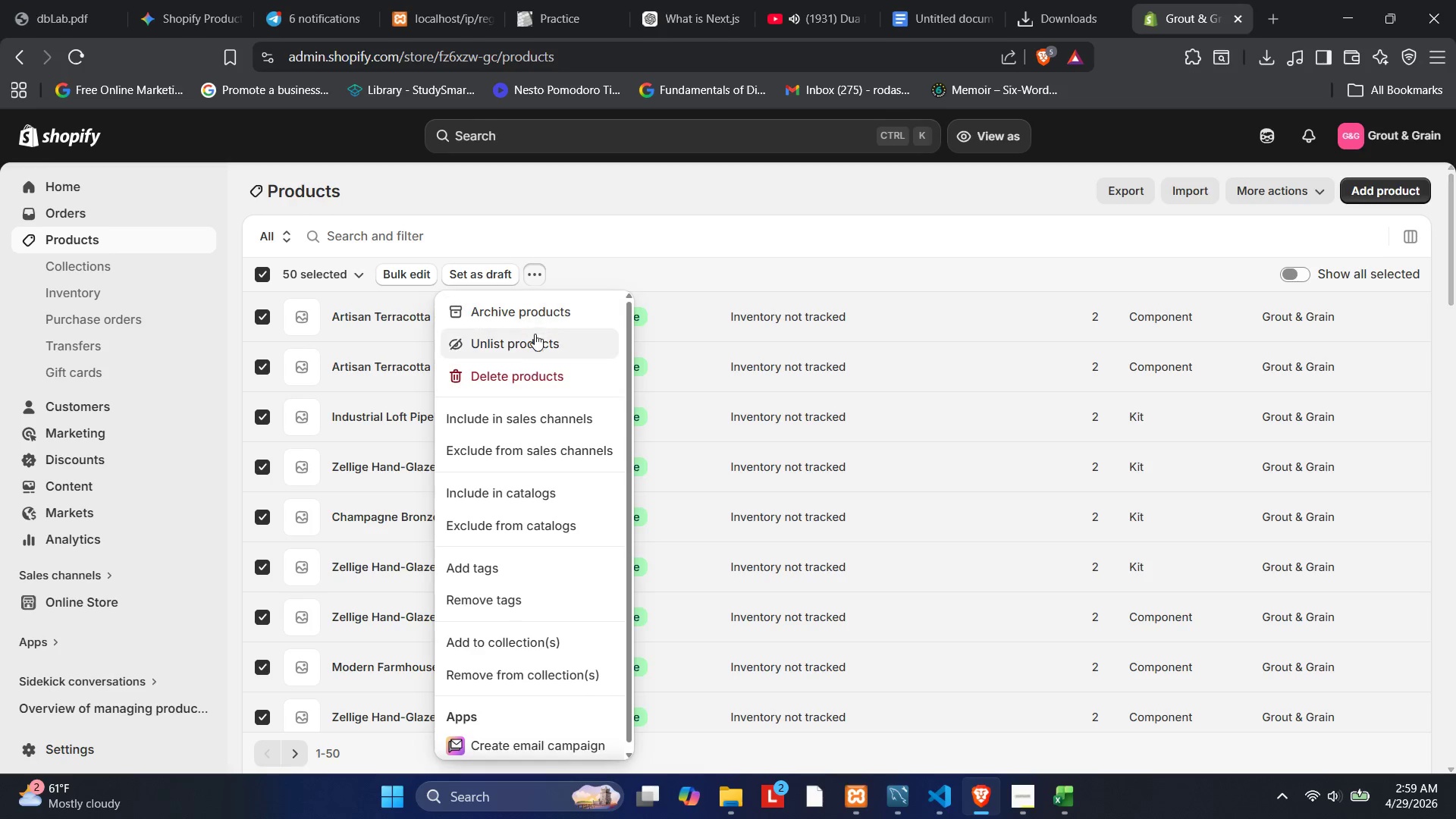 
left_click([535, 374])
 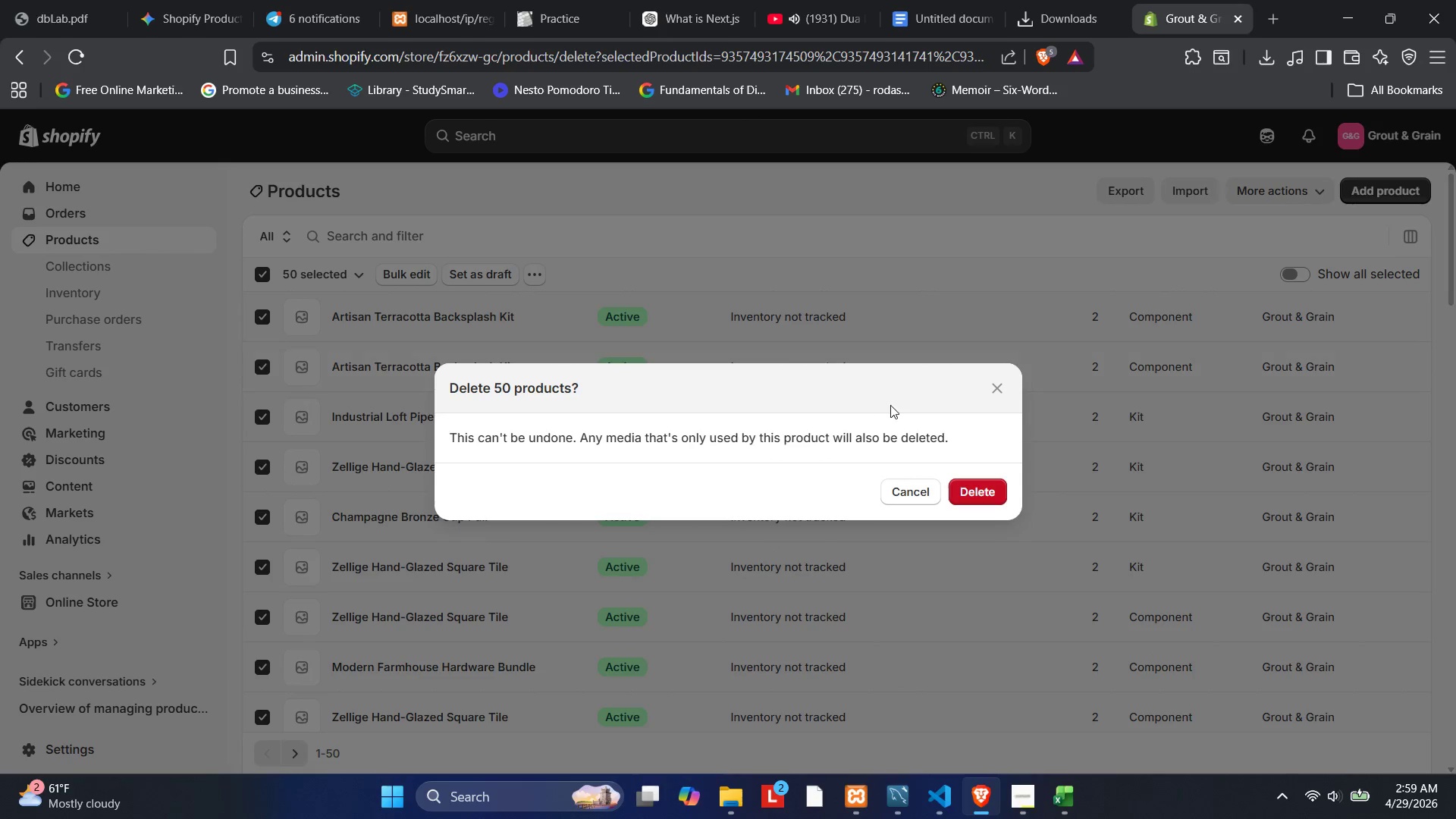 
left_click([996, 500])
 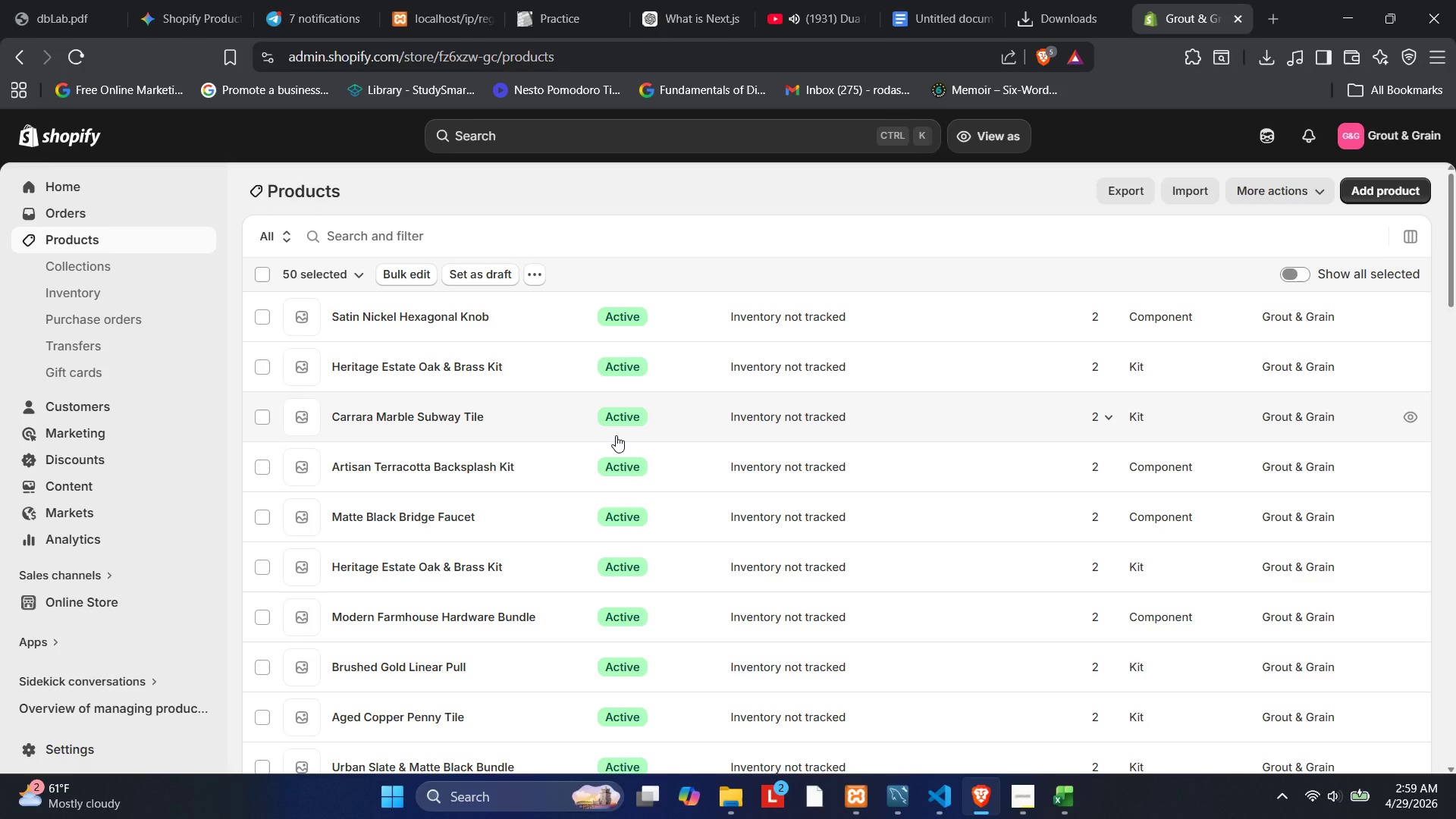 
wait(38.52)
 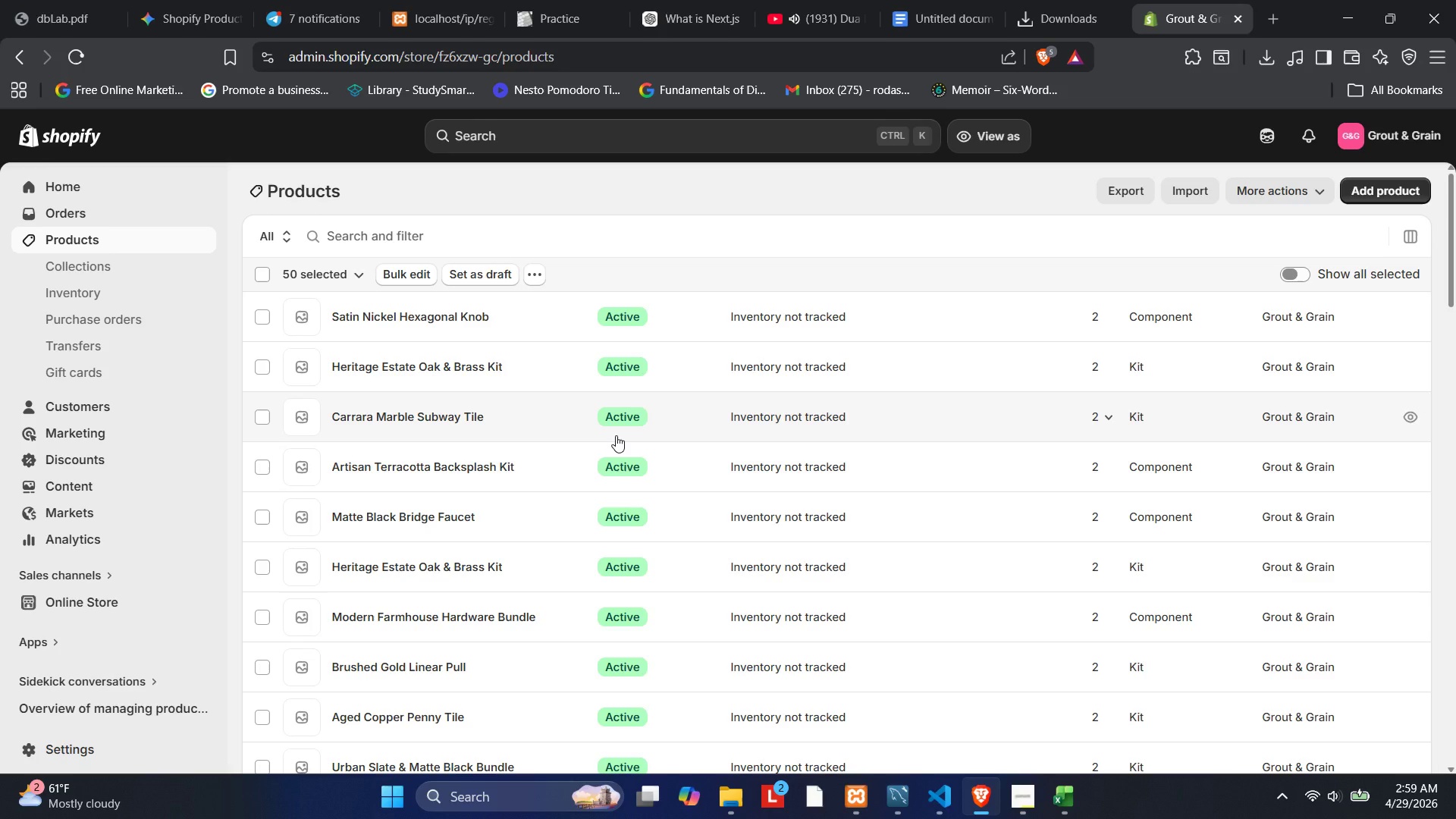 
left_click([611, 431])
 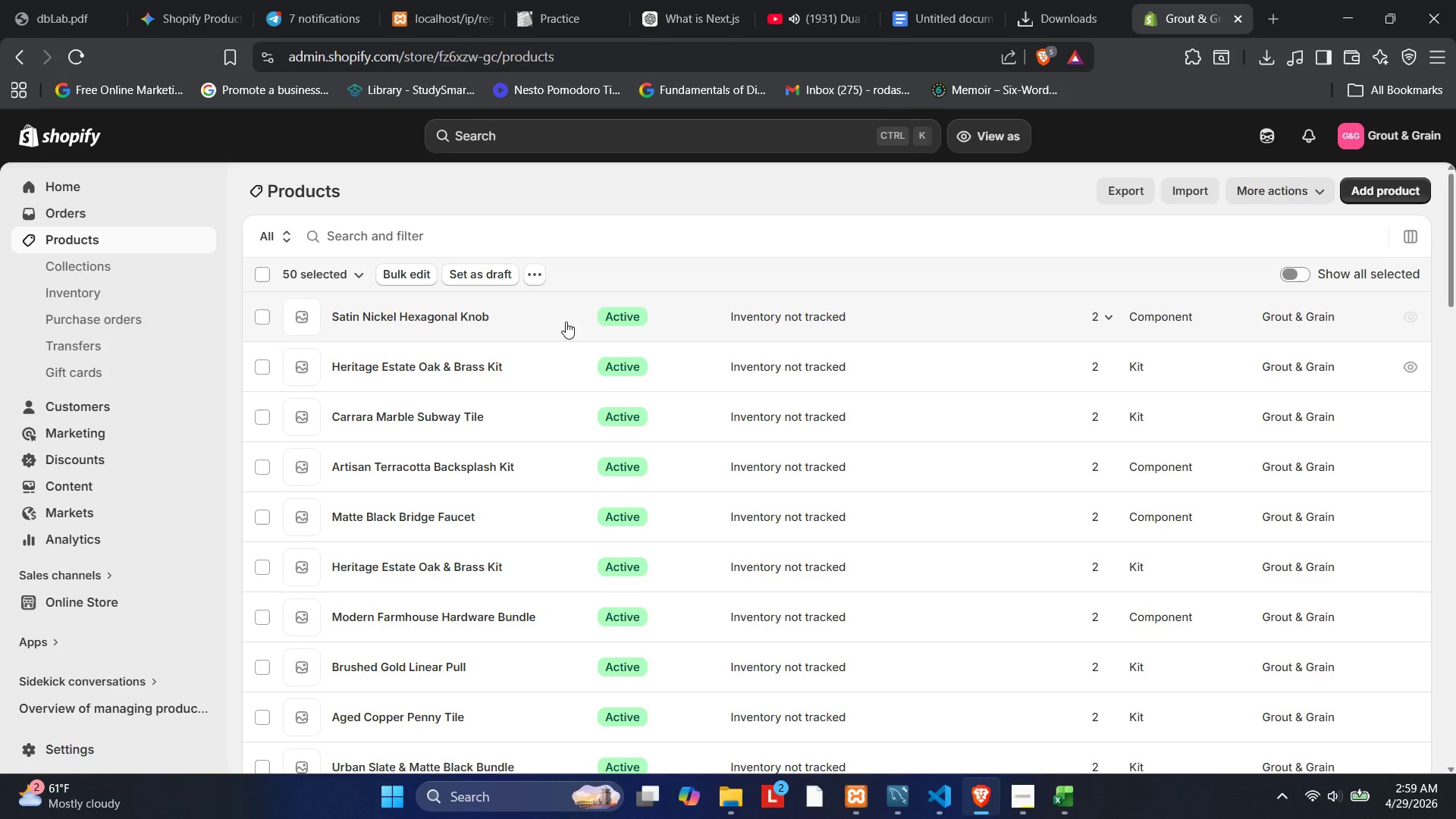 
scroll: coordinate [573, 346], scroll_direction: up, amount: 1.0
 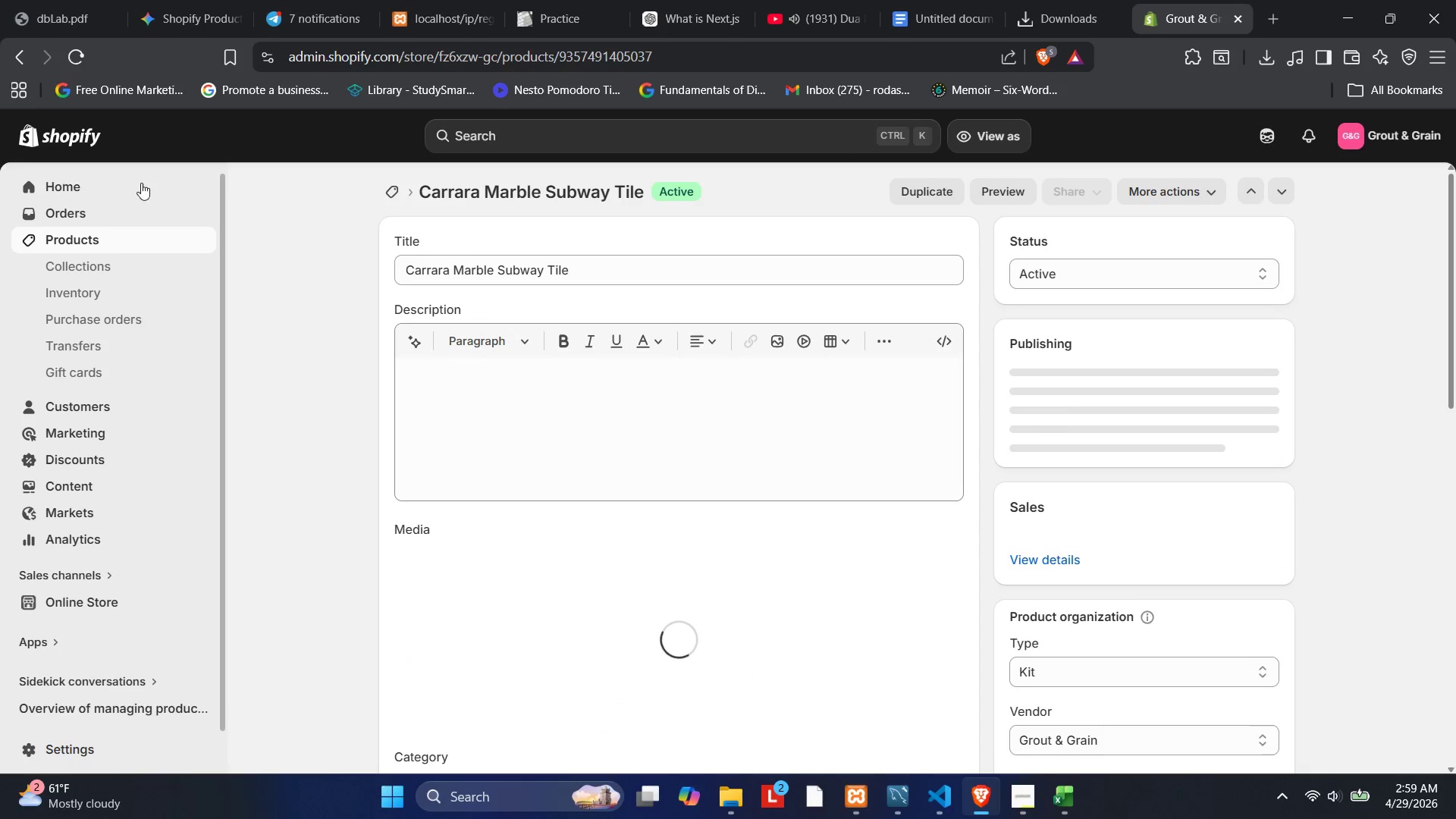 
left_click([55, 234])
 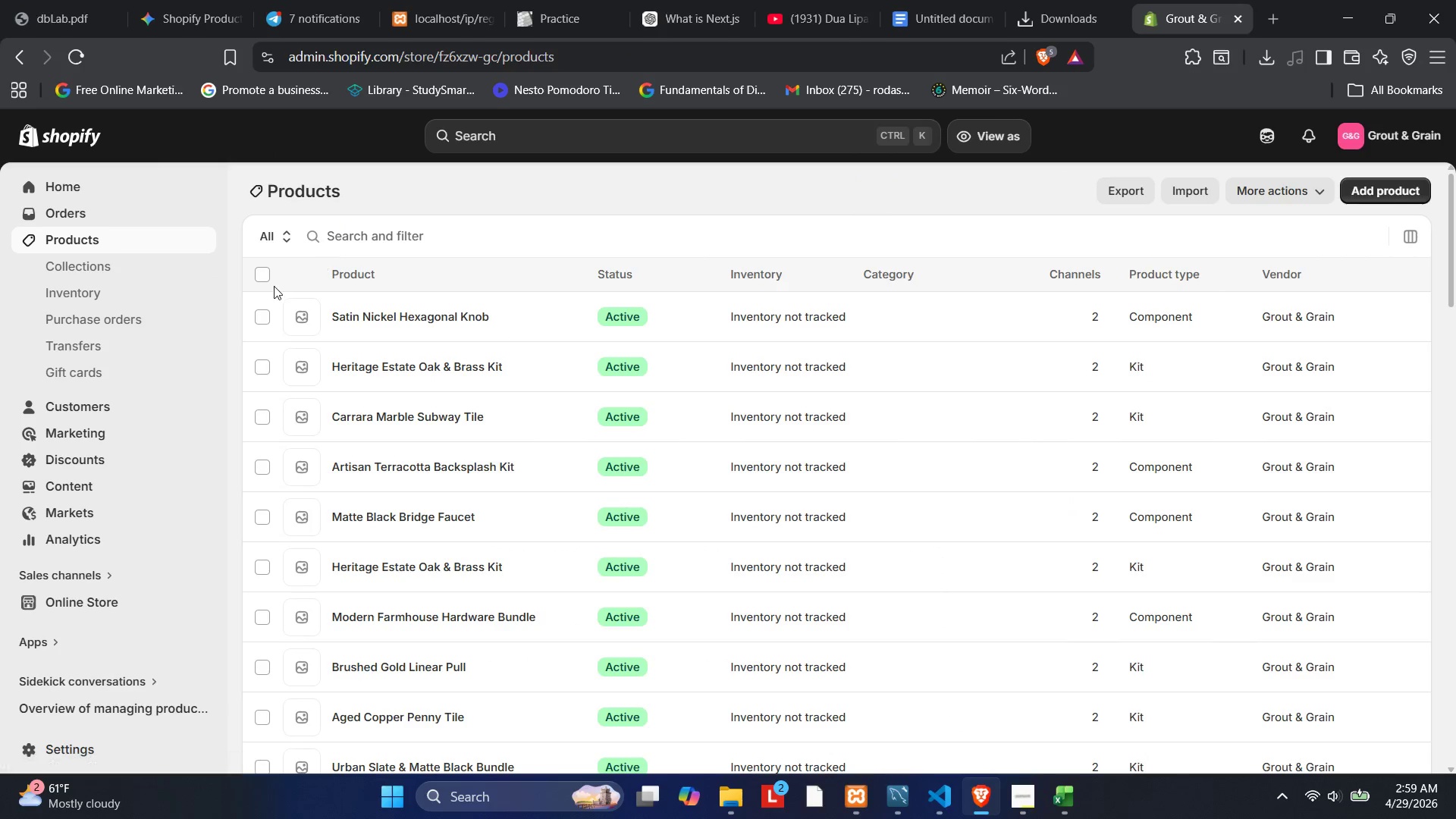 
left_click([253, 277])
 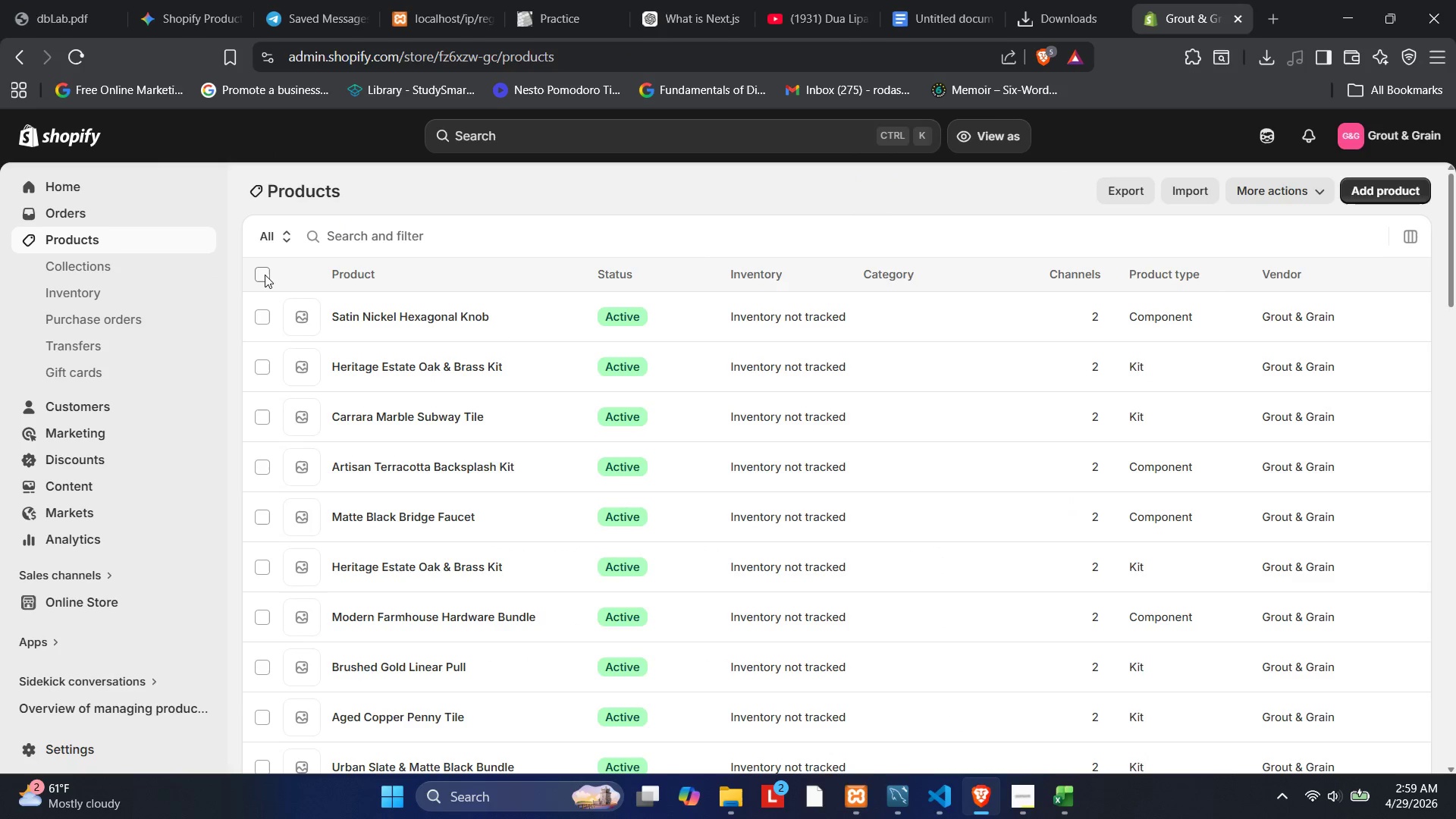 
left_click([266, 274])
 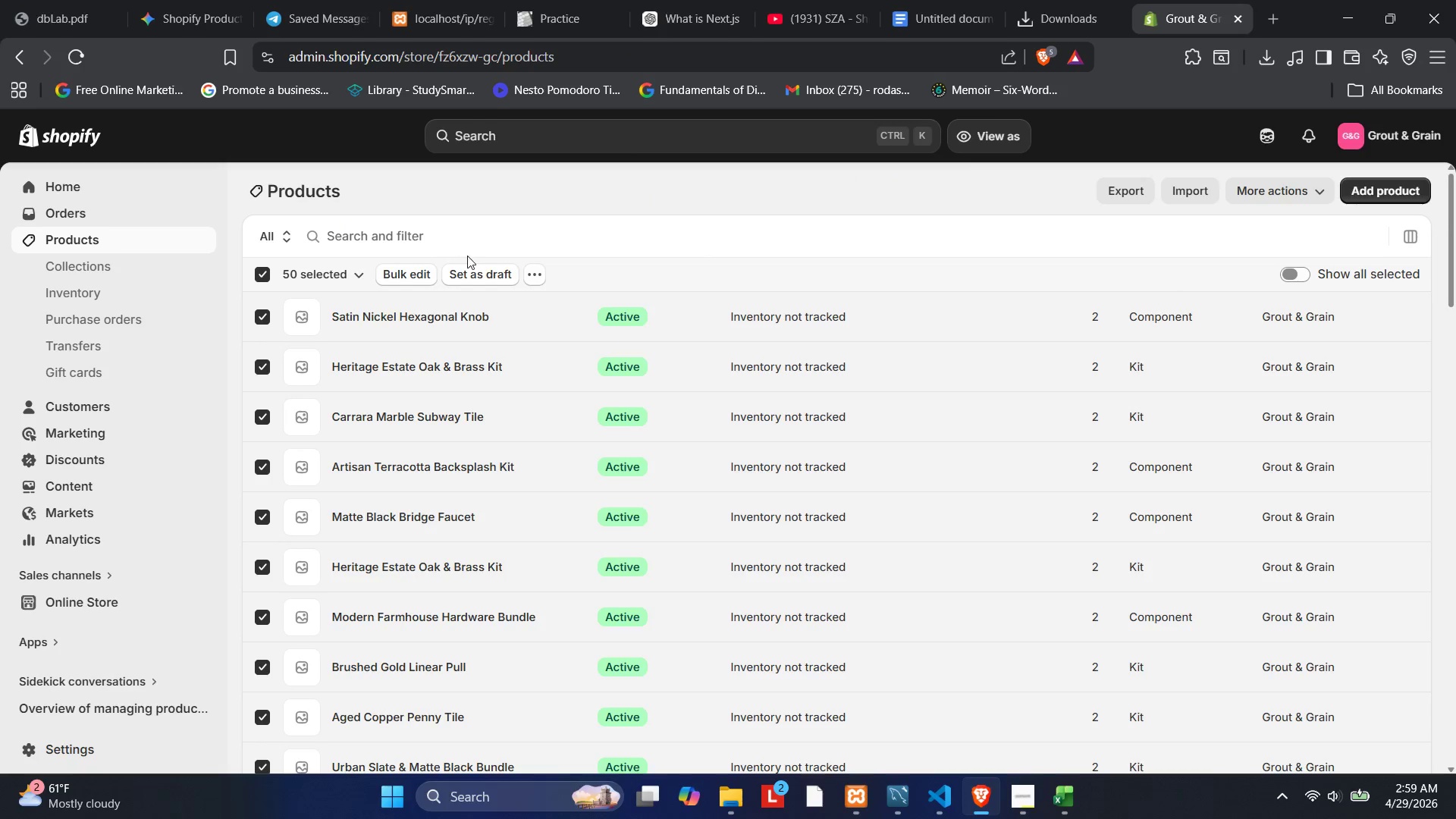 
left_click([532, 268])
 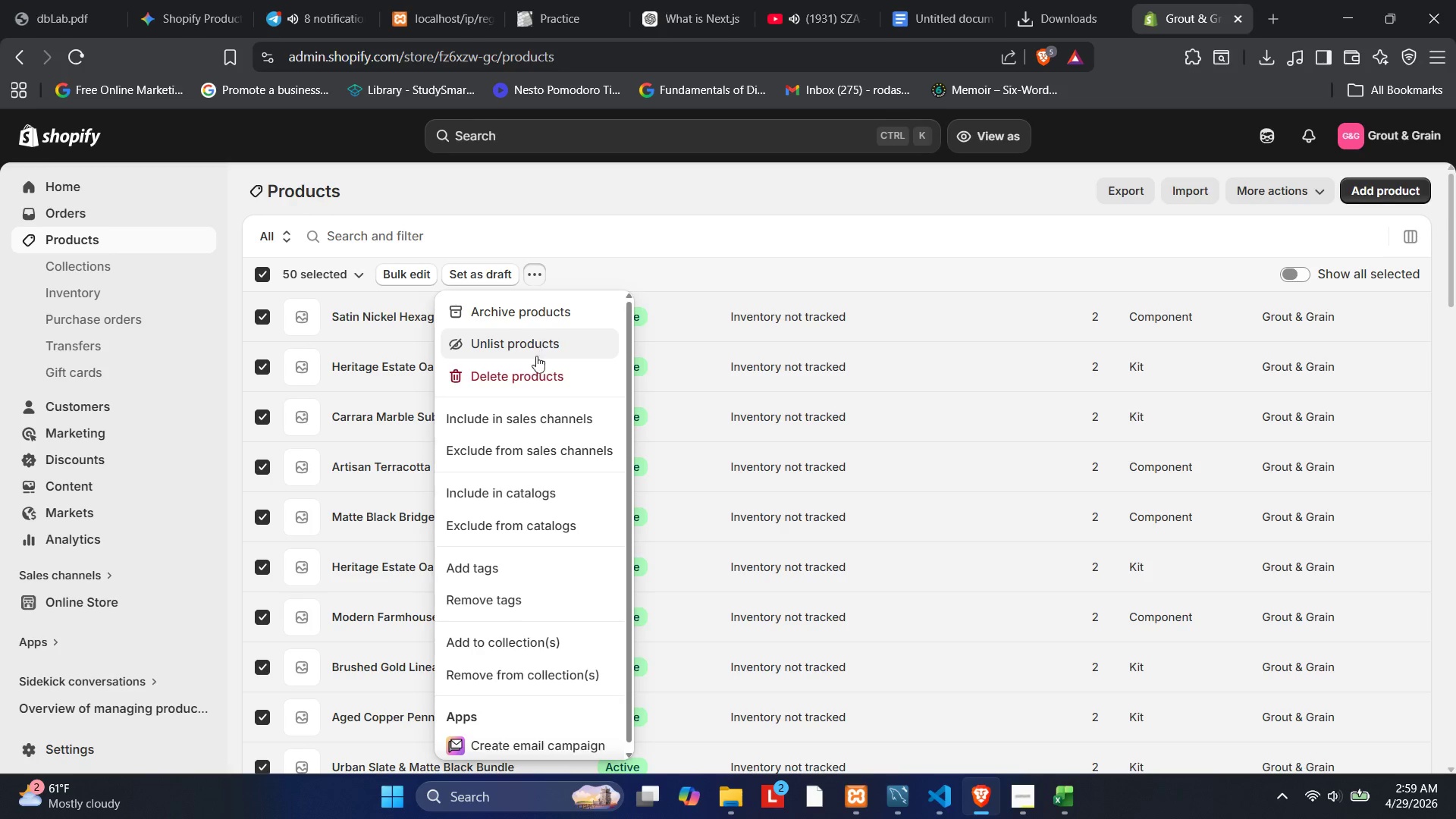 
left_click([516, 369])
 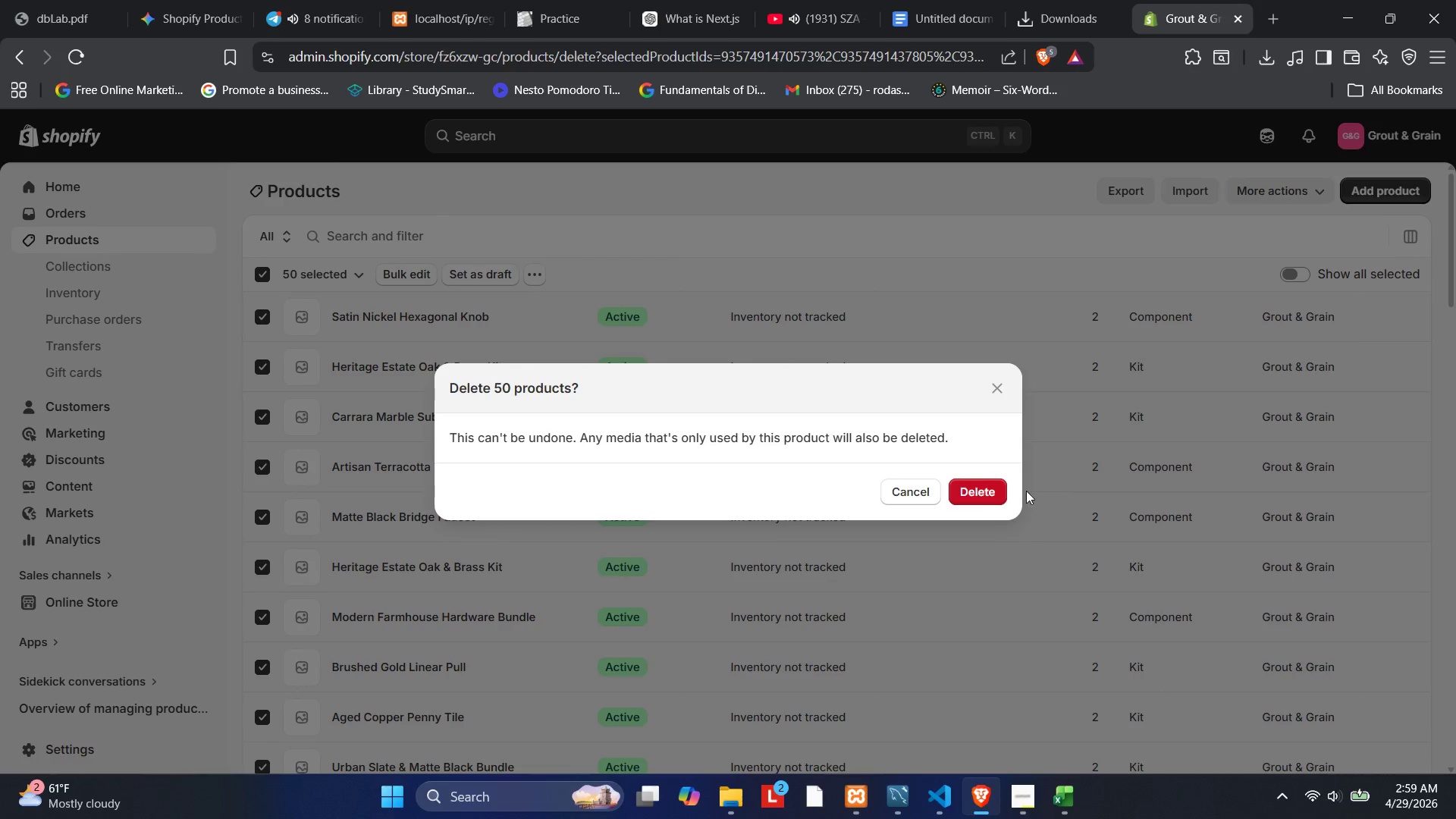 
left_click([980, 482])
 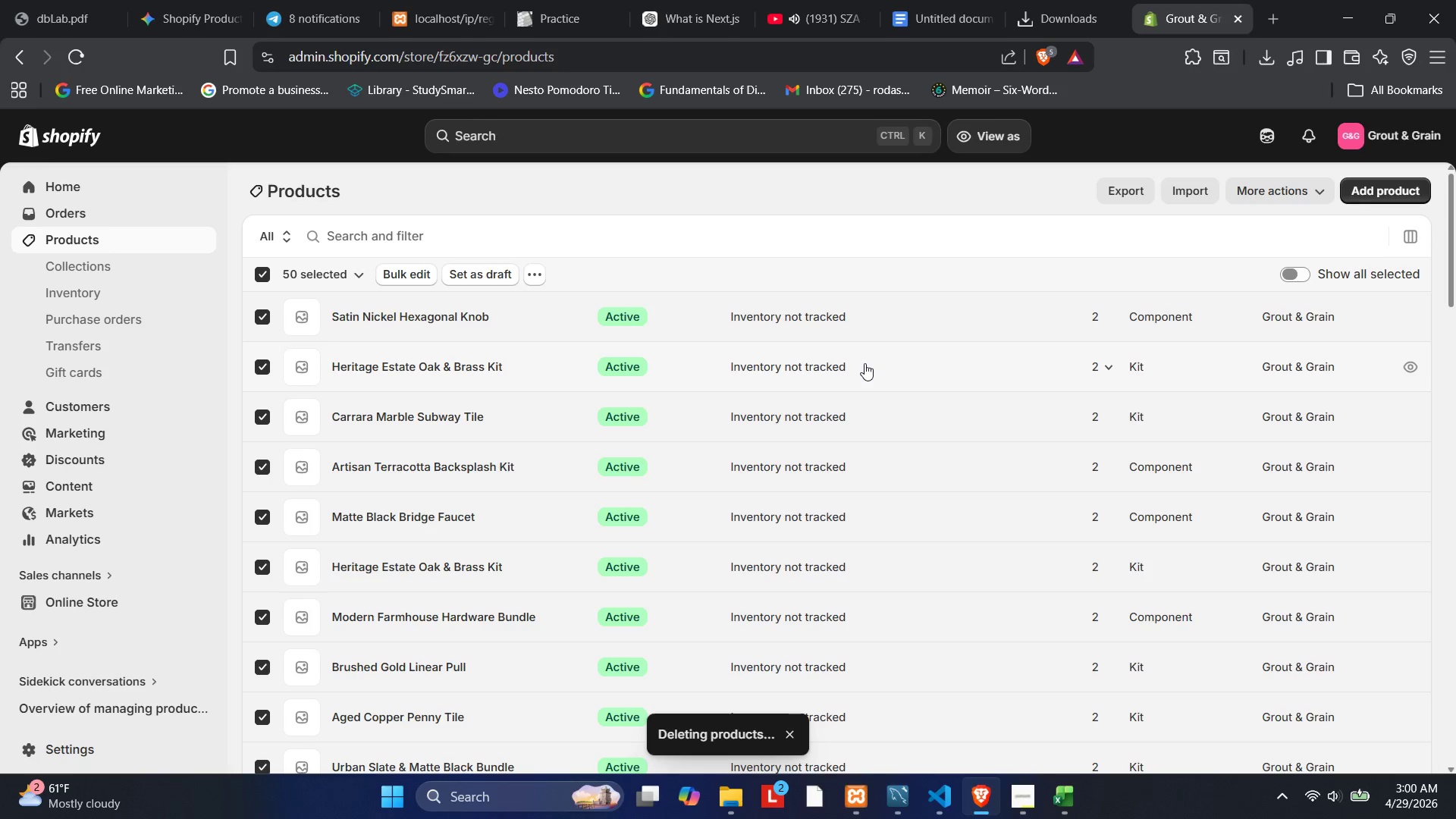 
wait(10.81)
 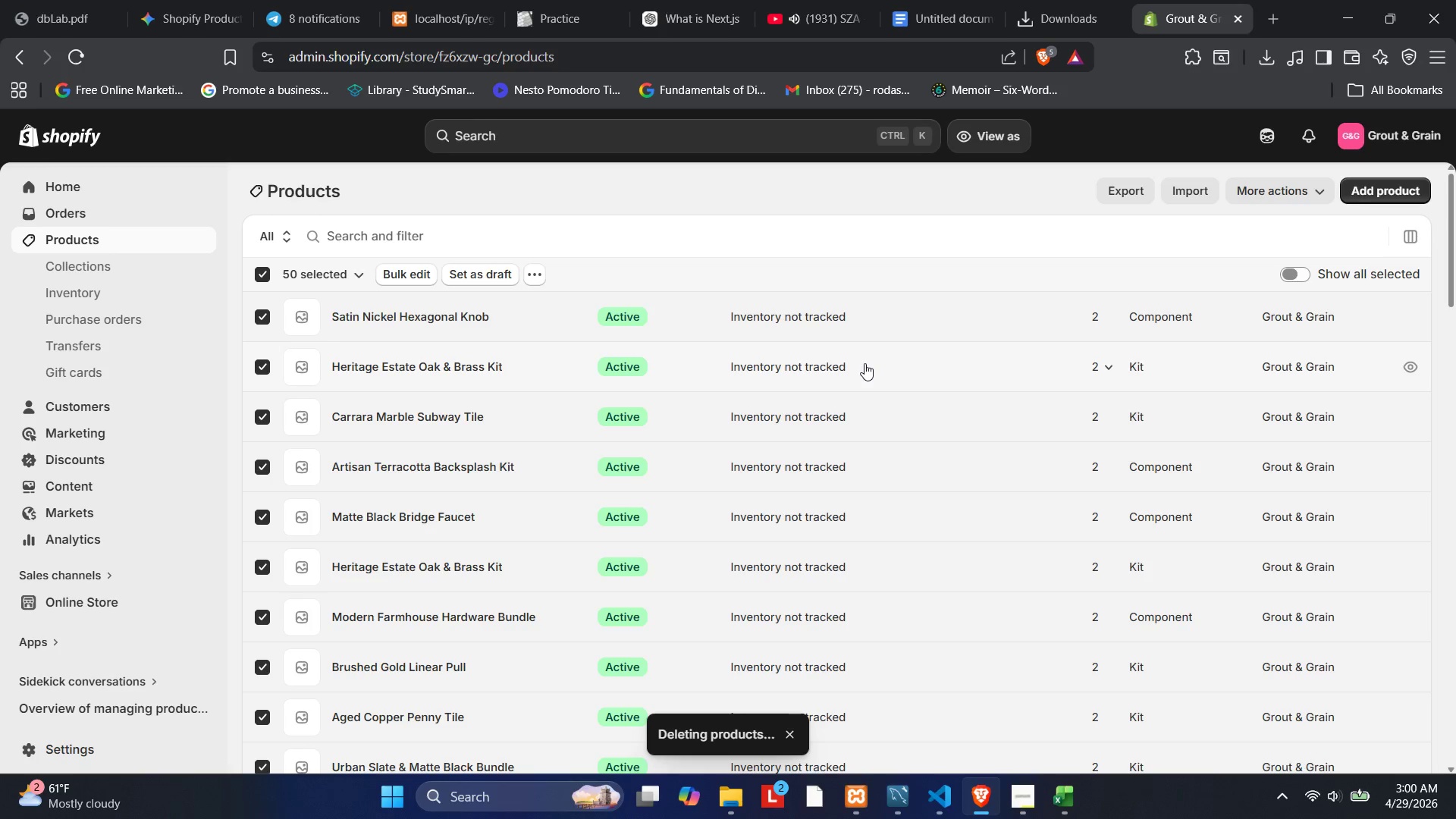 
key(PlayPause)
 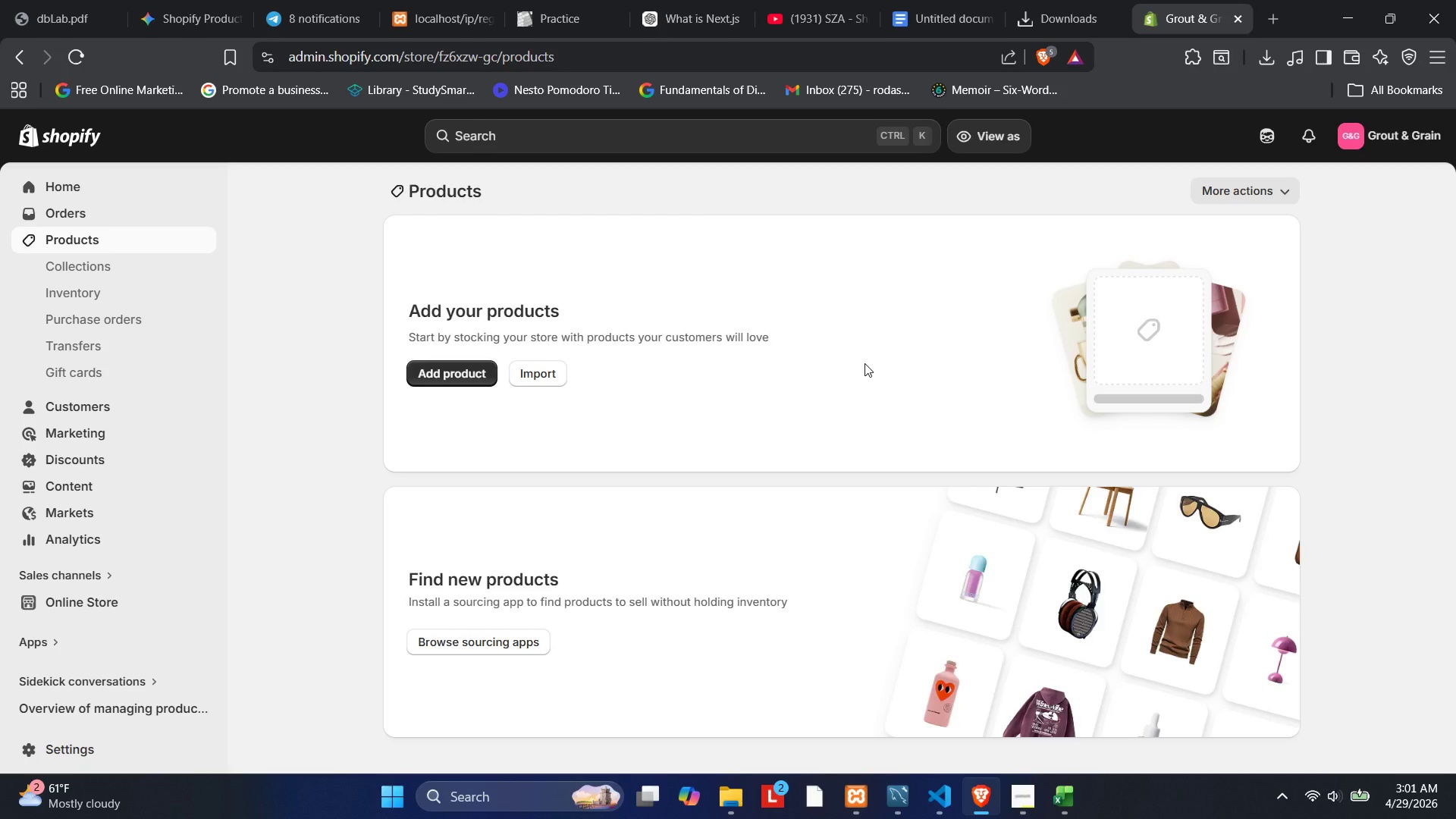 
wait(86.89)
 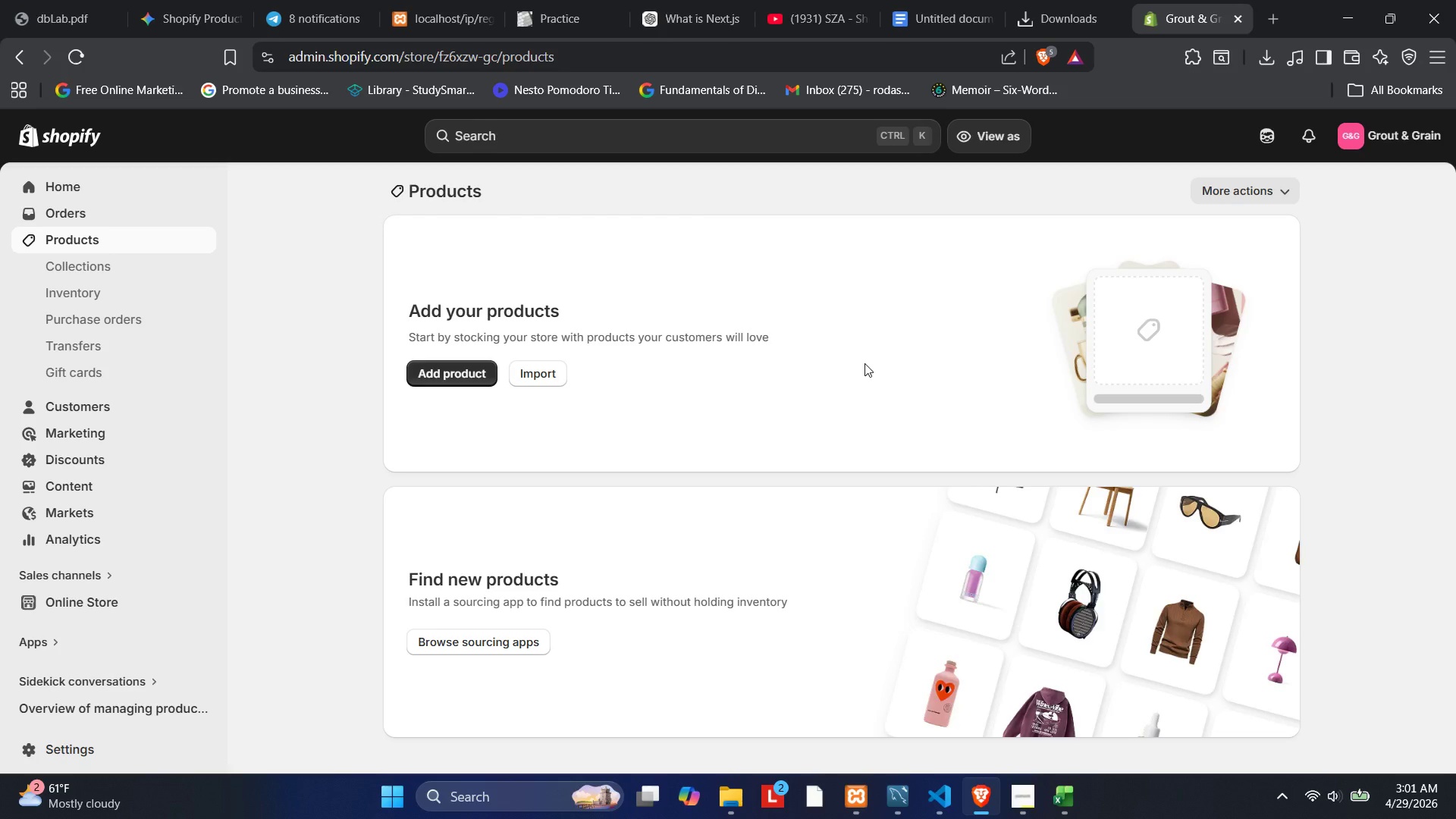 
left_click([555, 382])
 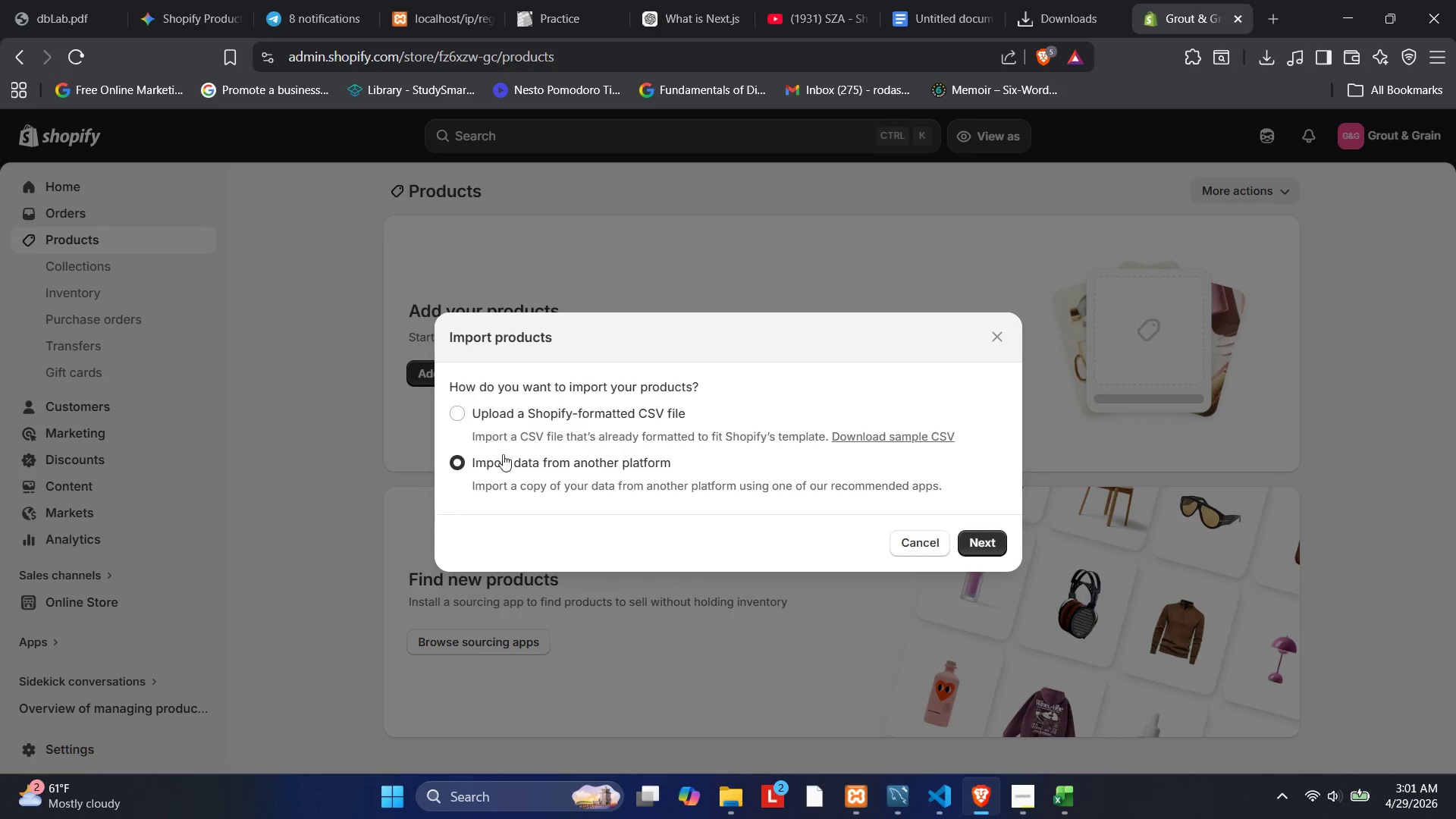 
left_click([486, 414])
 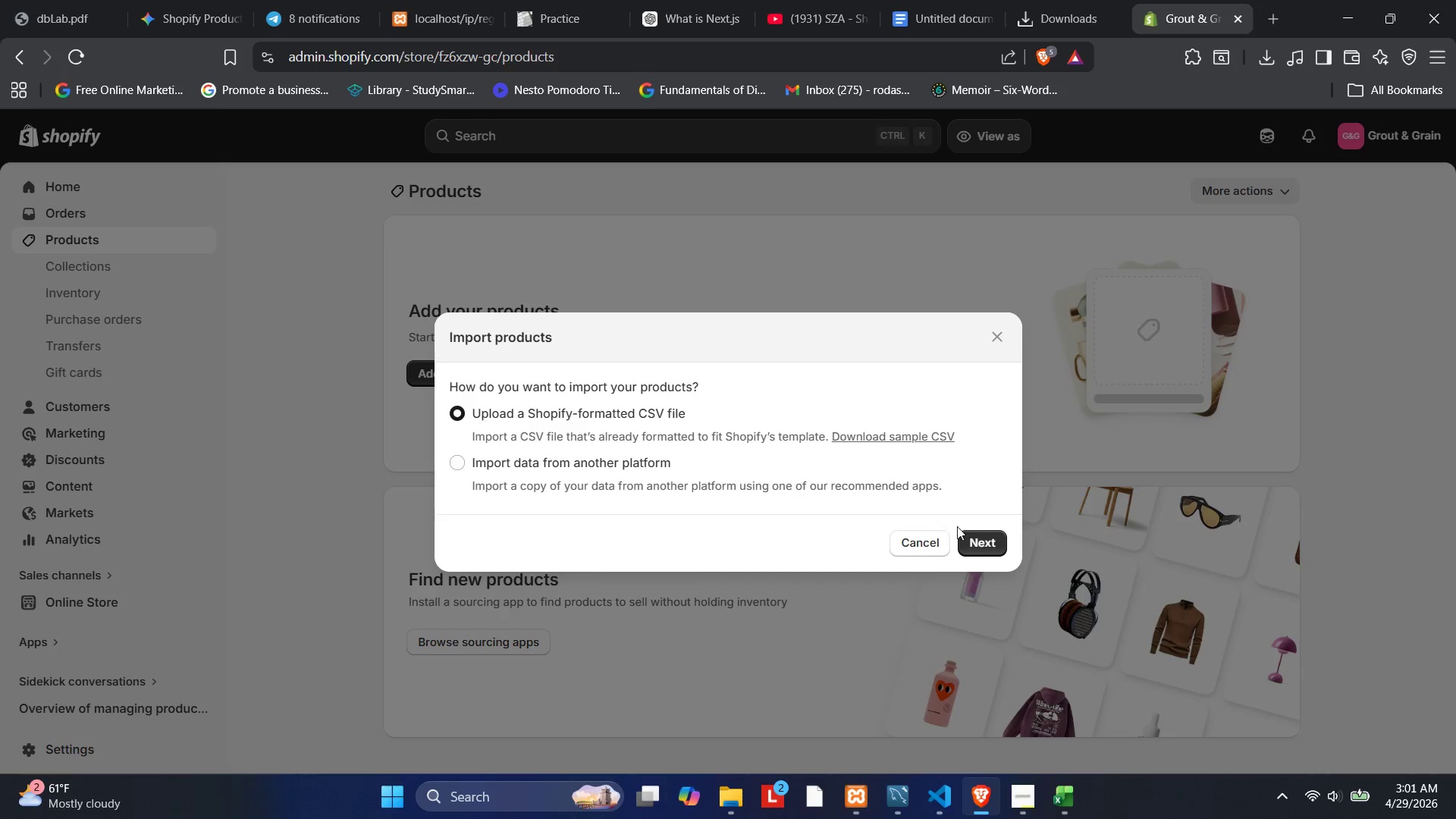 
left_click([977, 546])
 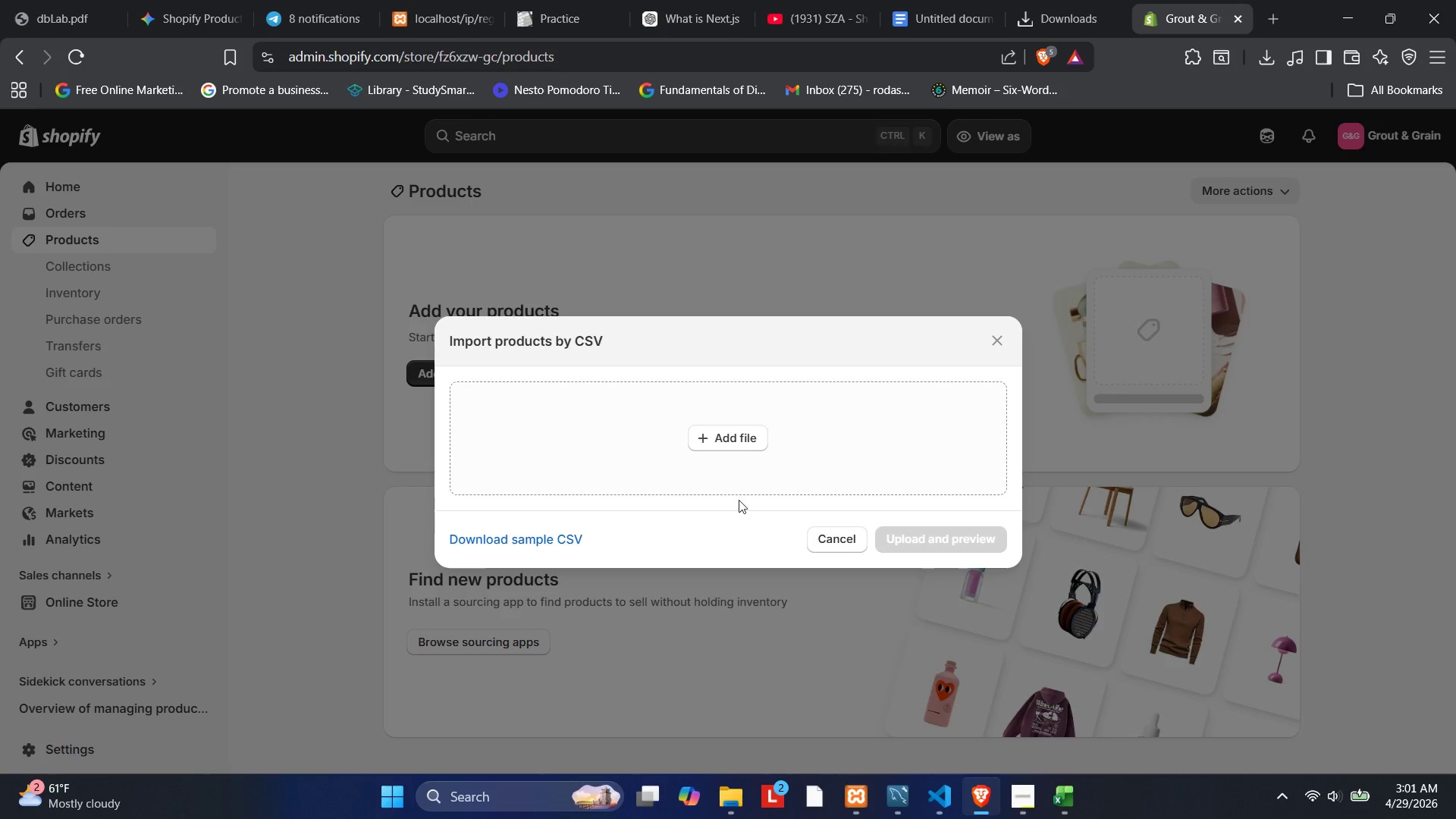 
left_click([733, 453])
 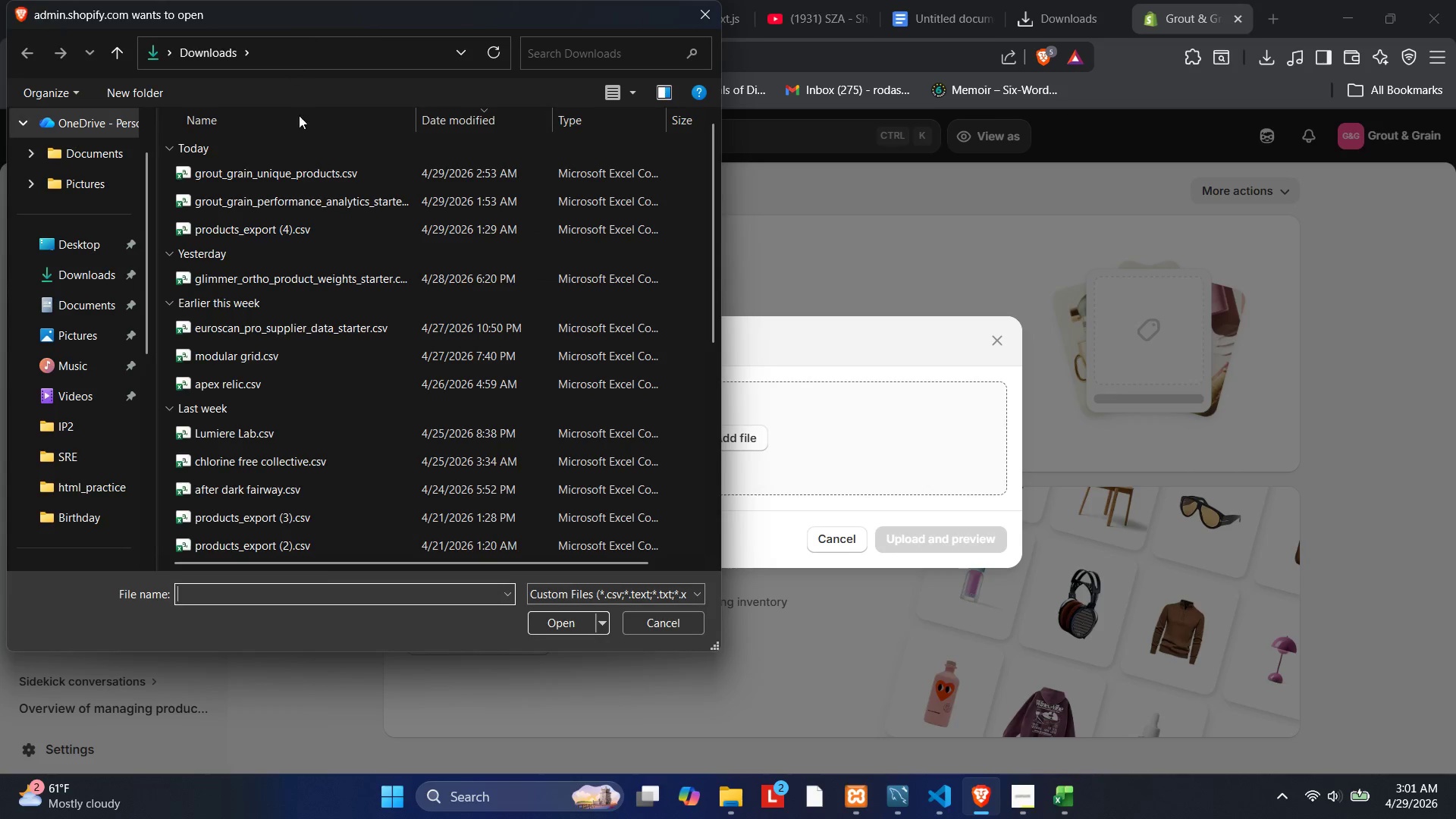 
left_click([288, 178])
 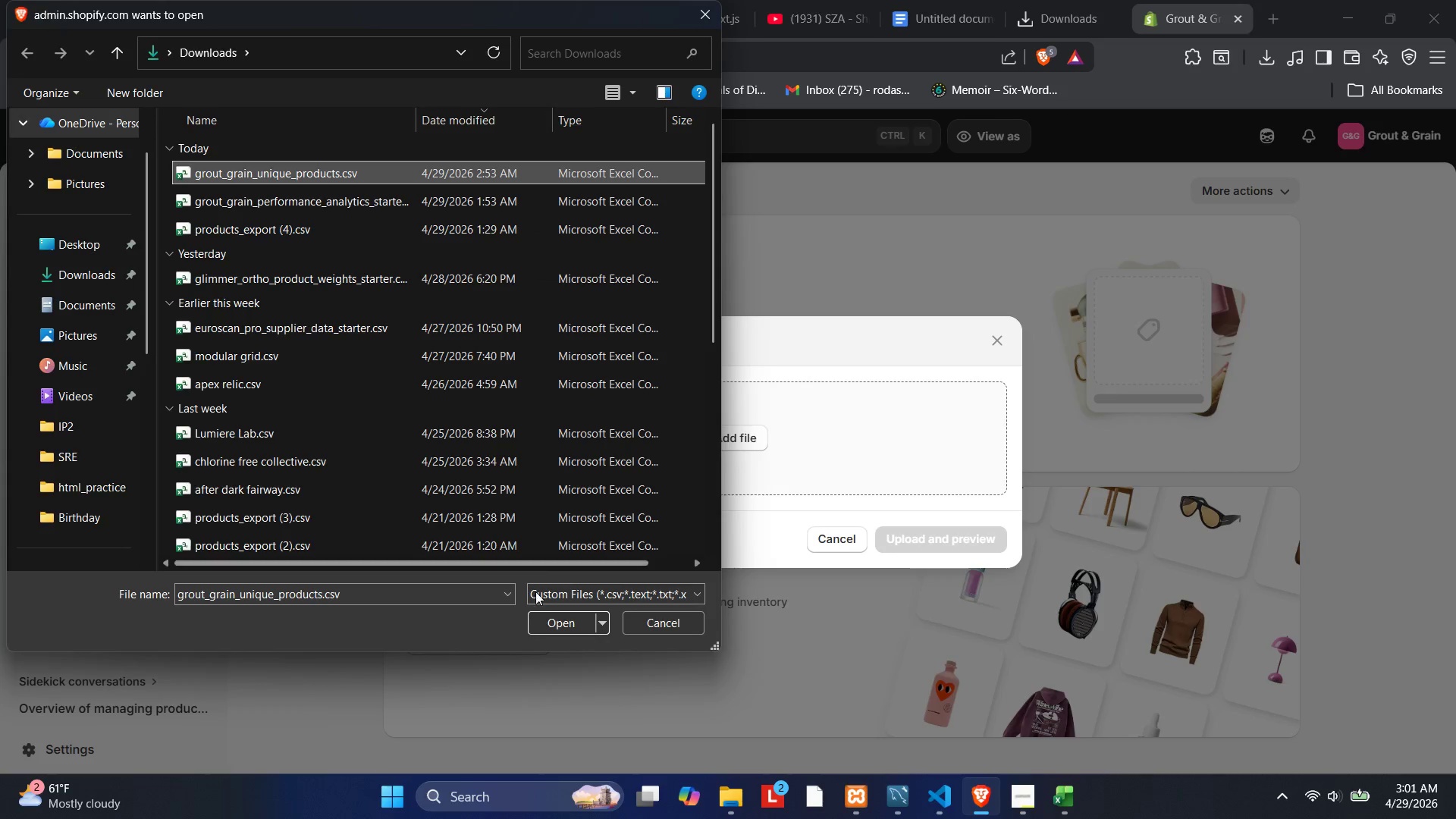 
left_click([546, 629])
 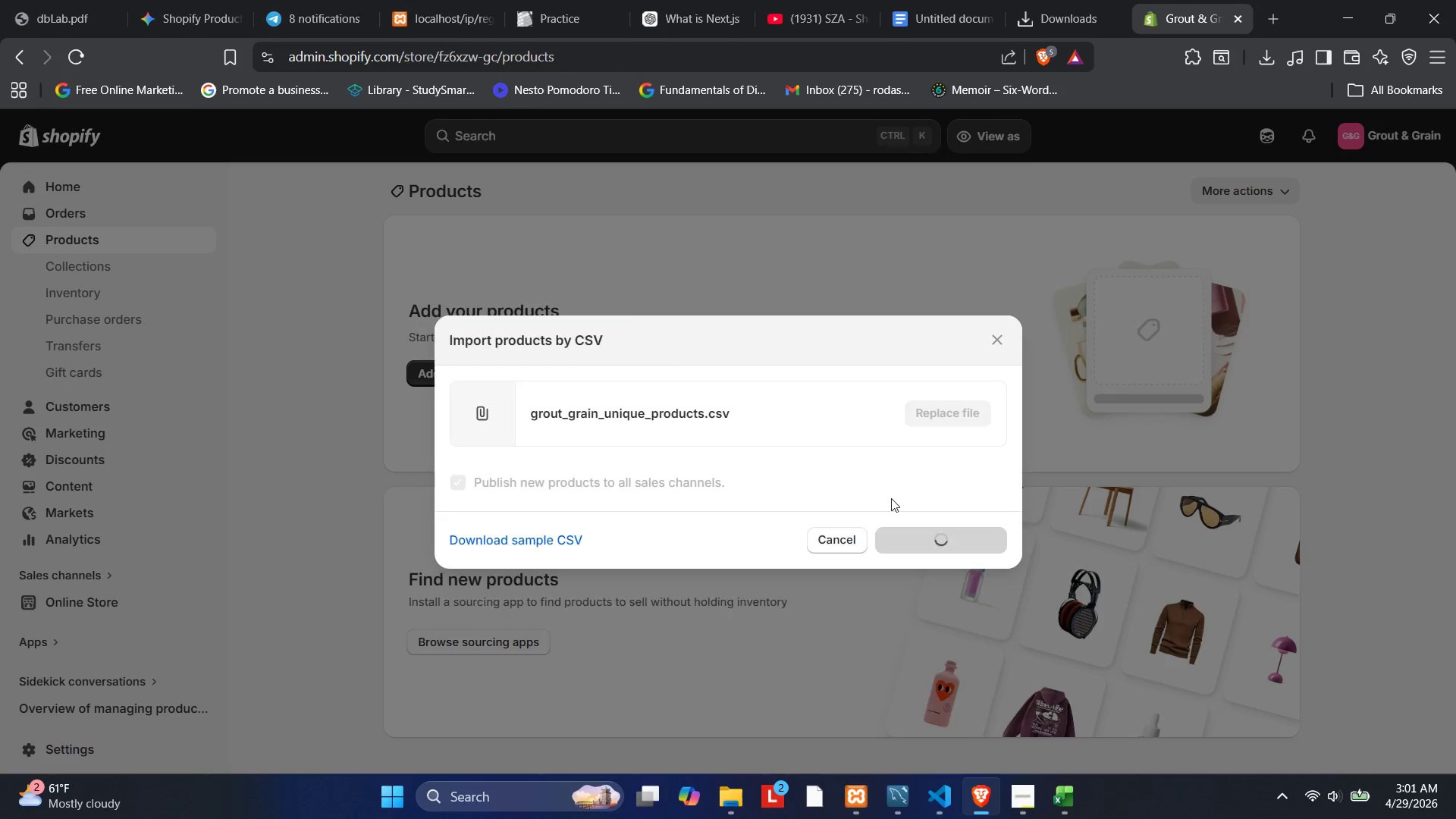 
wait(9.53)
 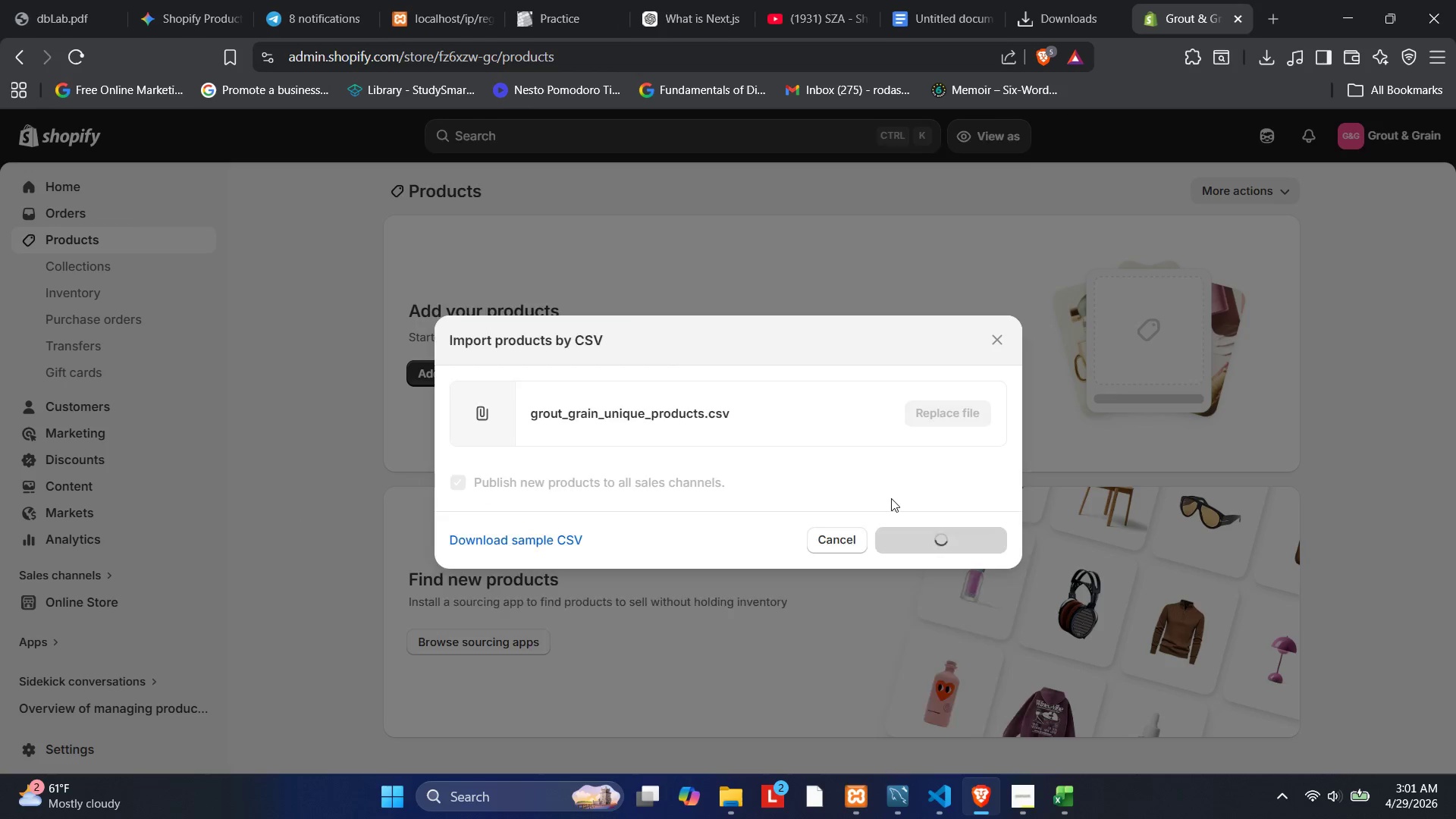 
left_click([650, 234])
 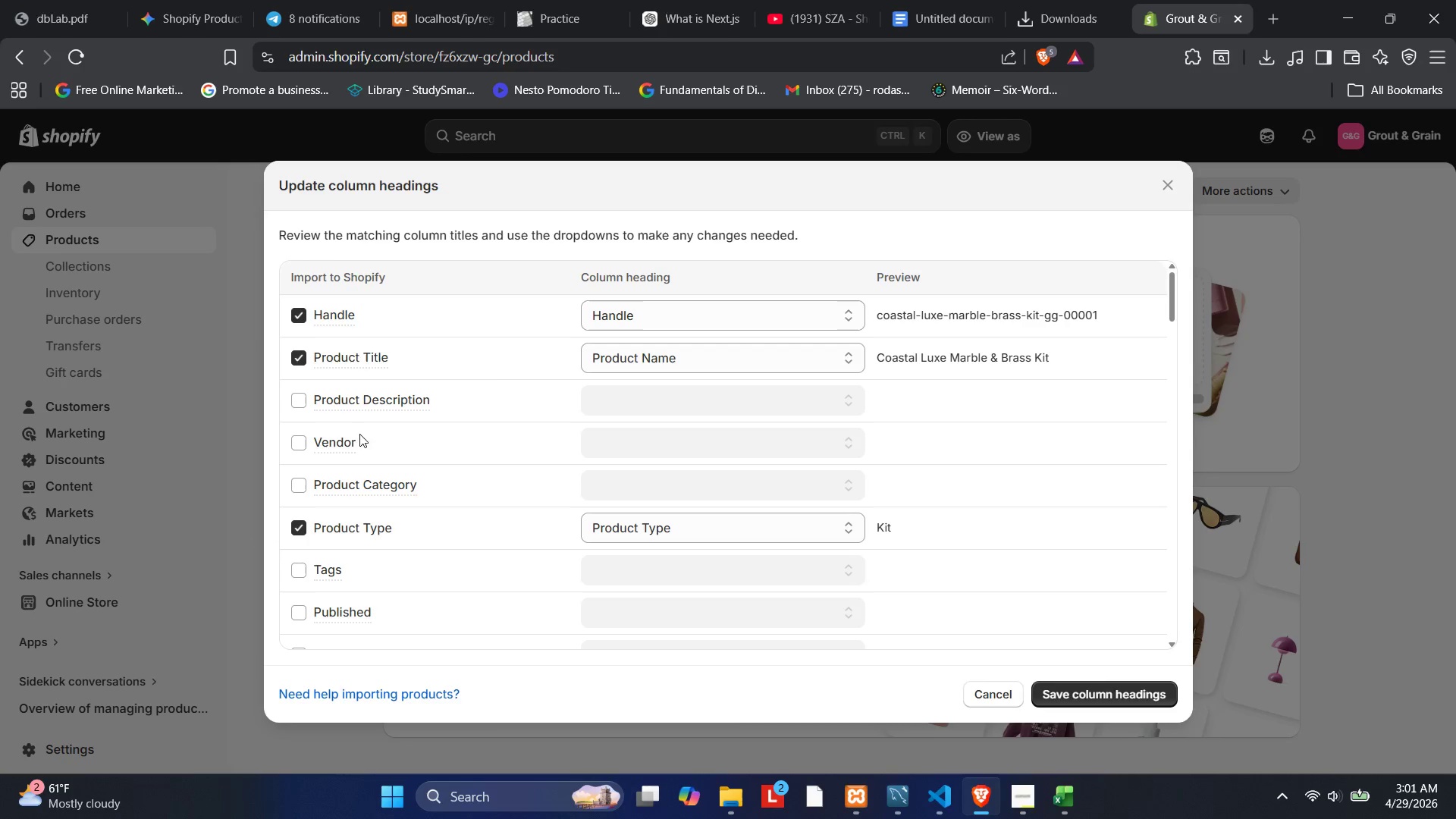 
wait(5.06)
 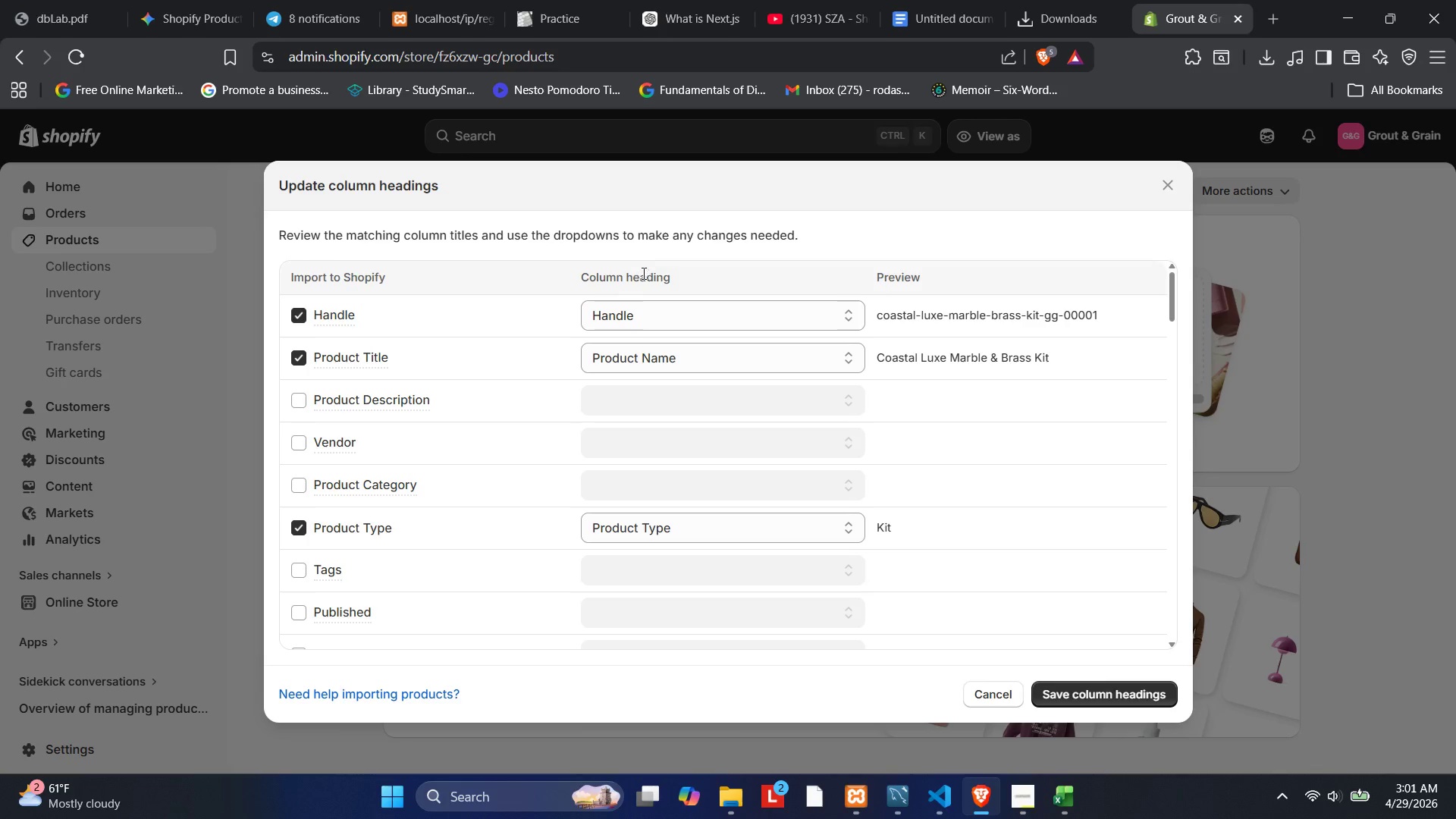 
left_click([648, 314])
 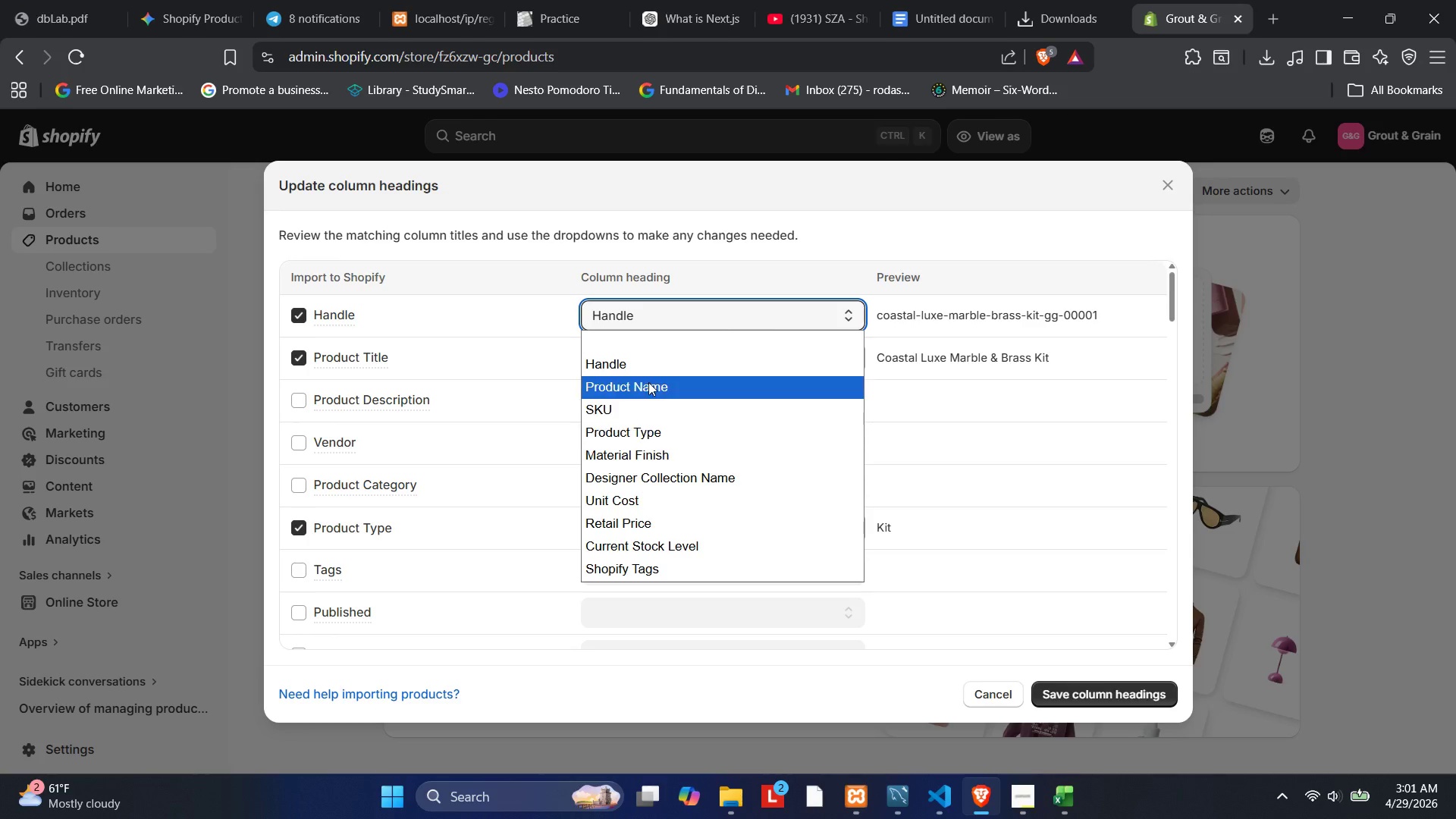 
left_click([643, 364])
 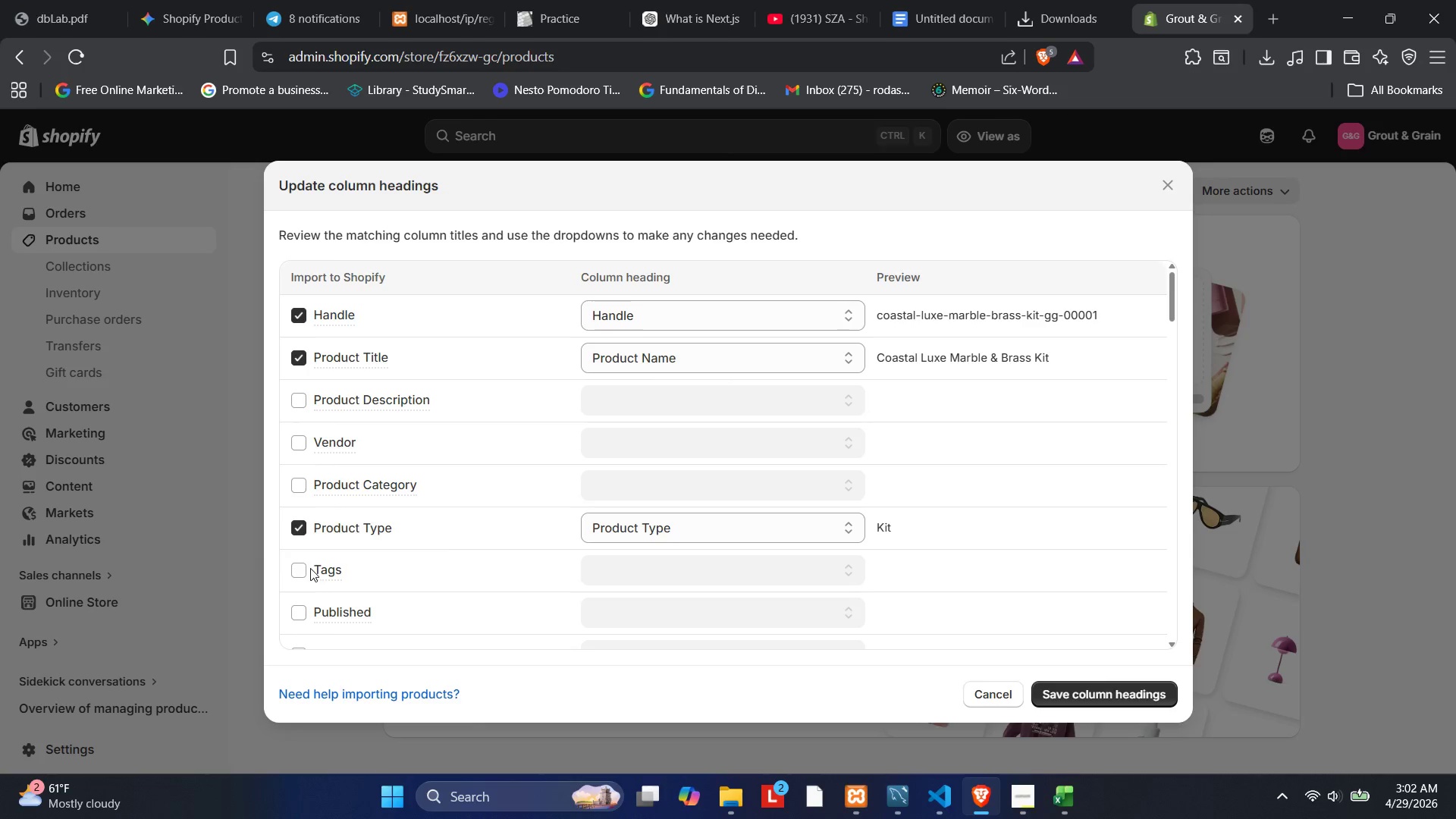 
left_click([303, 576])
 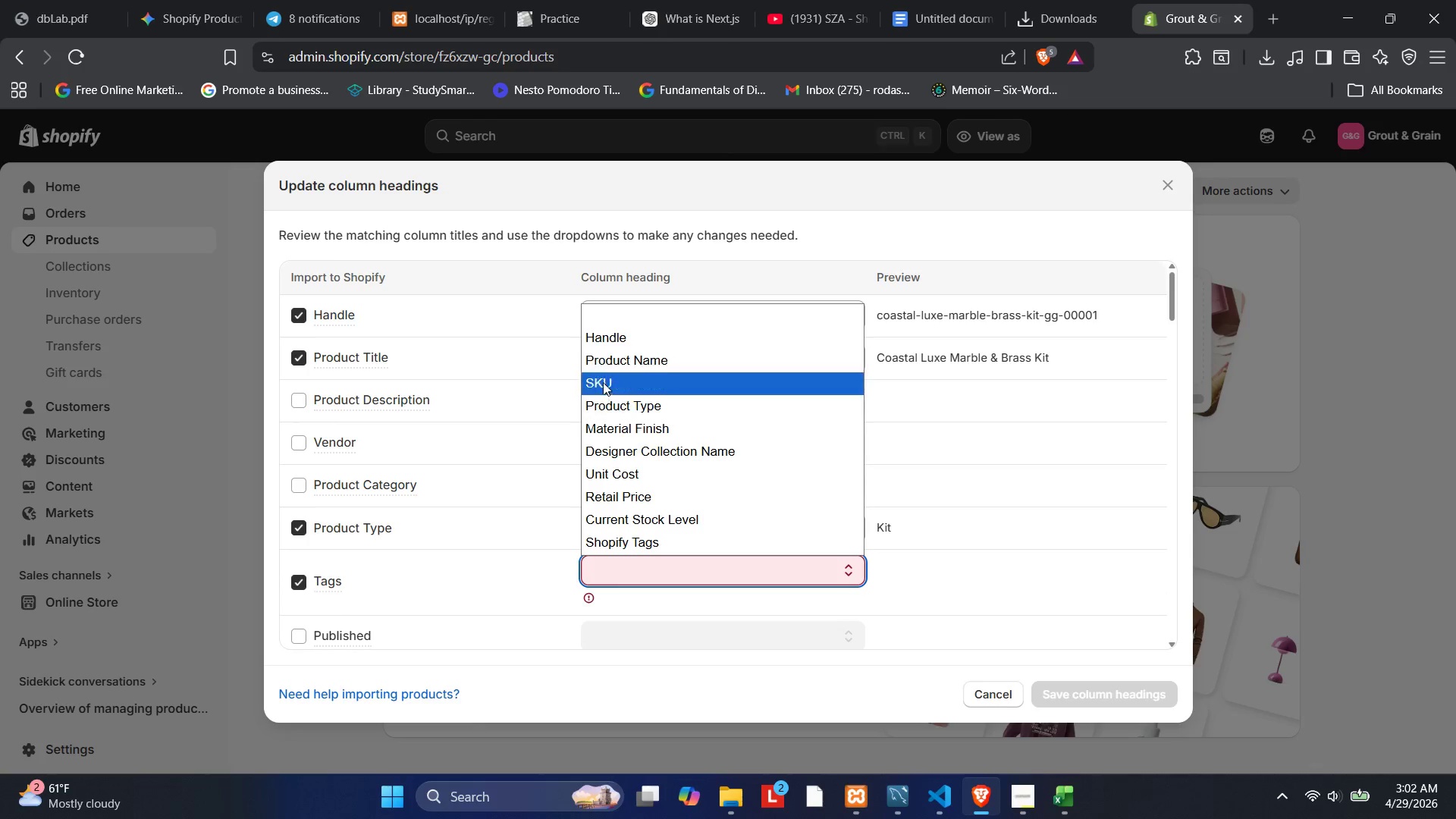 
left_click([601, 546])
 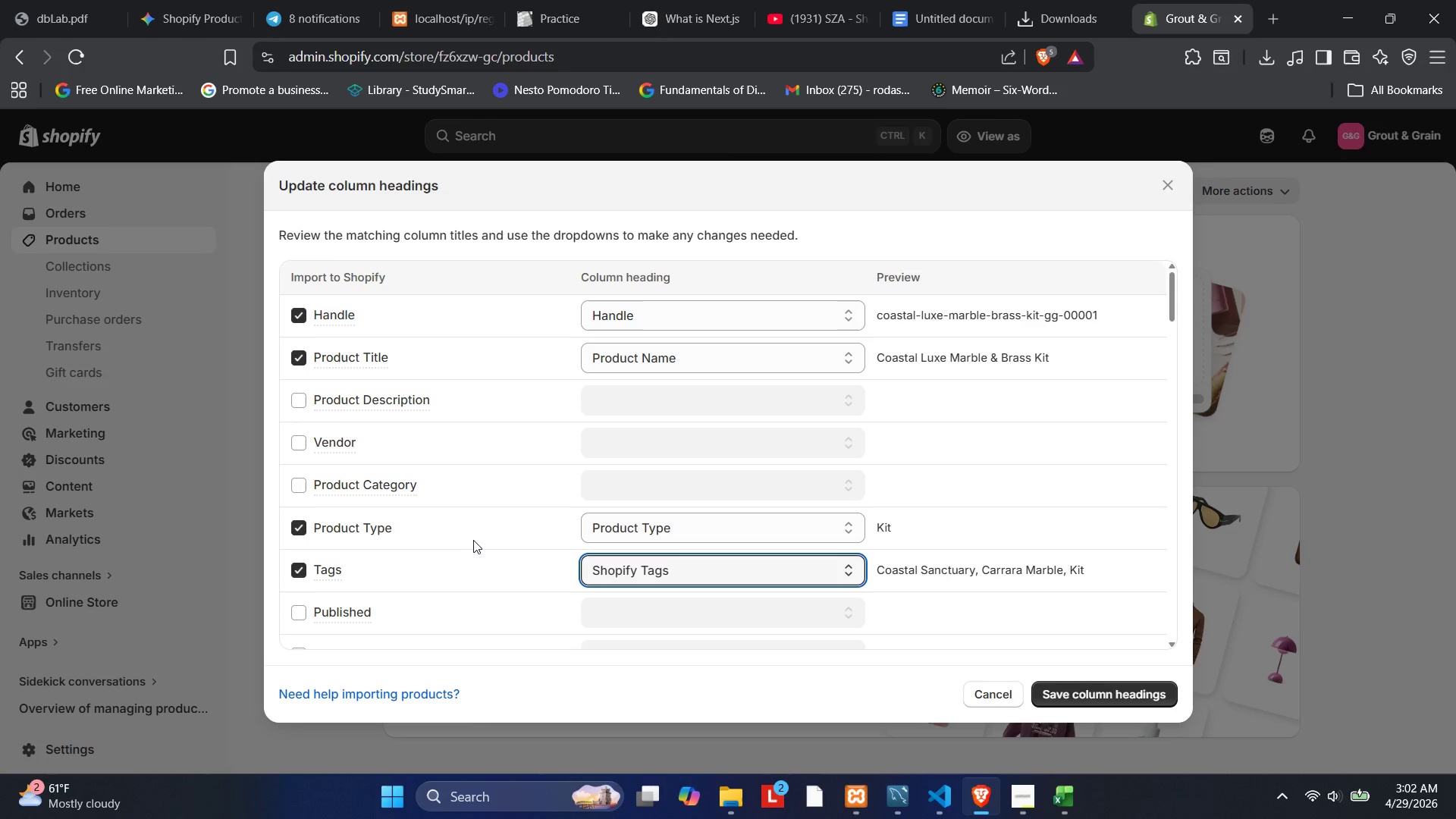 
scroll: coordinate [474, 538], scroll_direction: none, amount: 0.0
 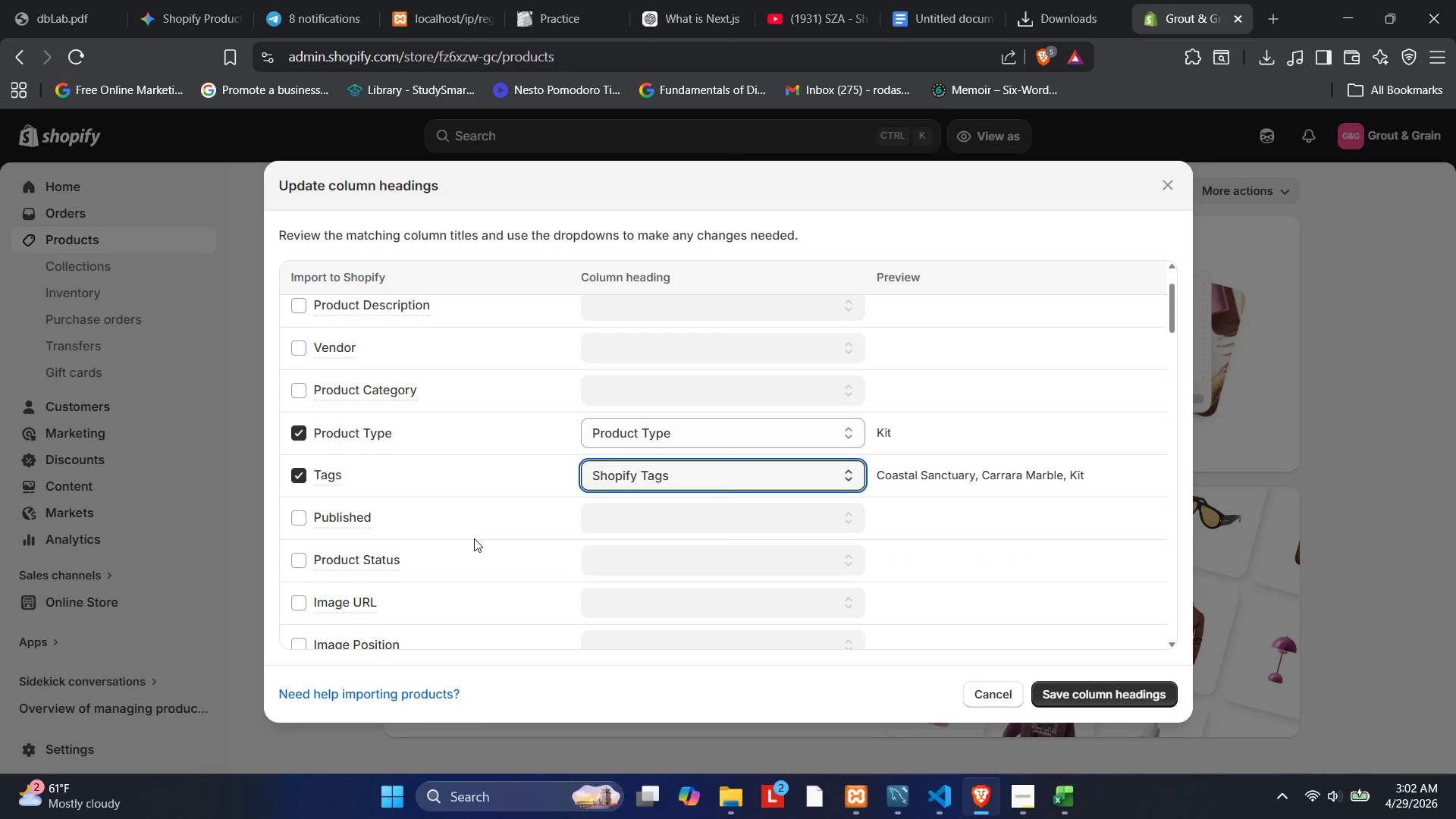 
scroll: coordinate [320, 563], scroll_direction: down, amount: 4.0
 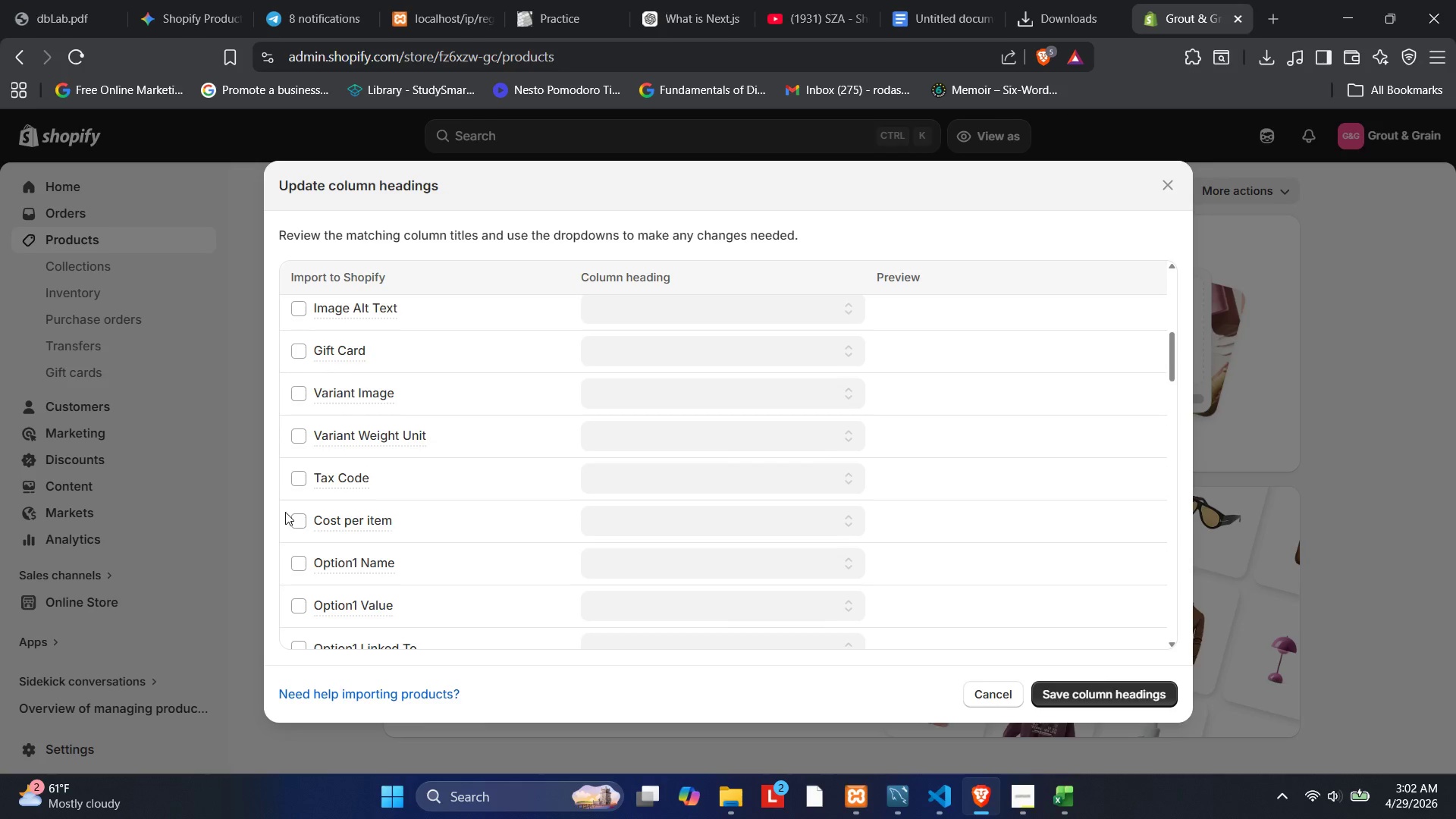 
left_click([303, 521])
 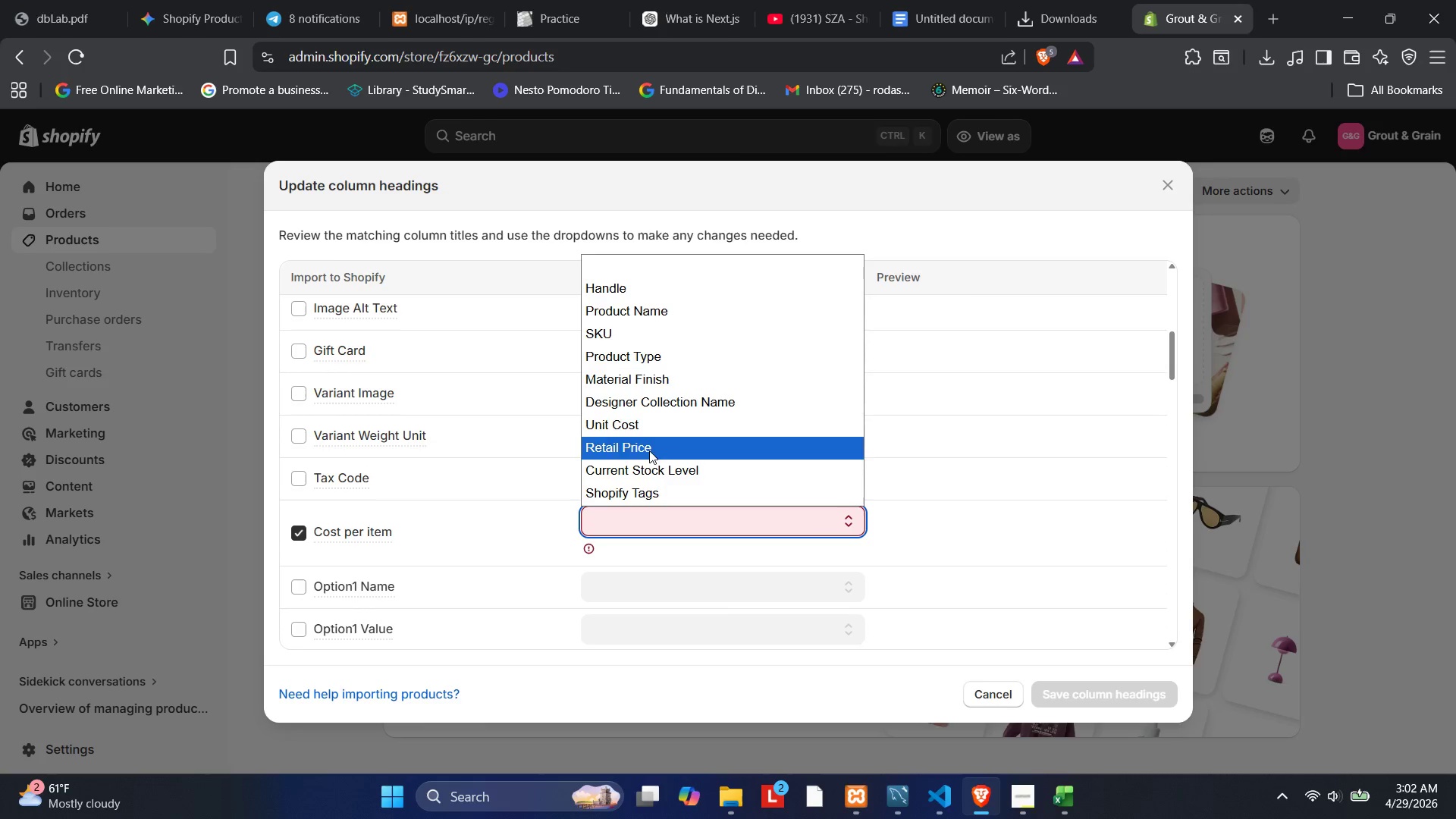 
left_click([636, 431])
 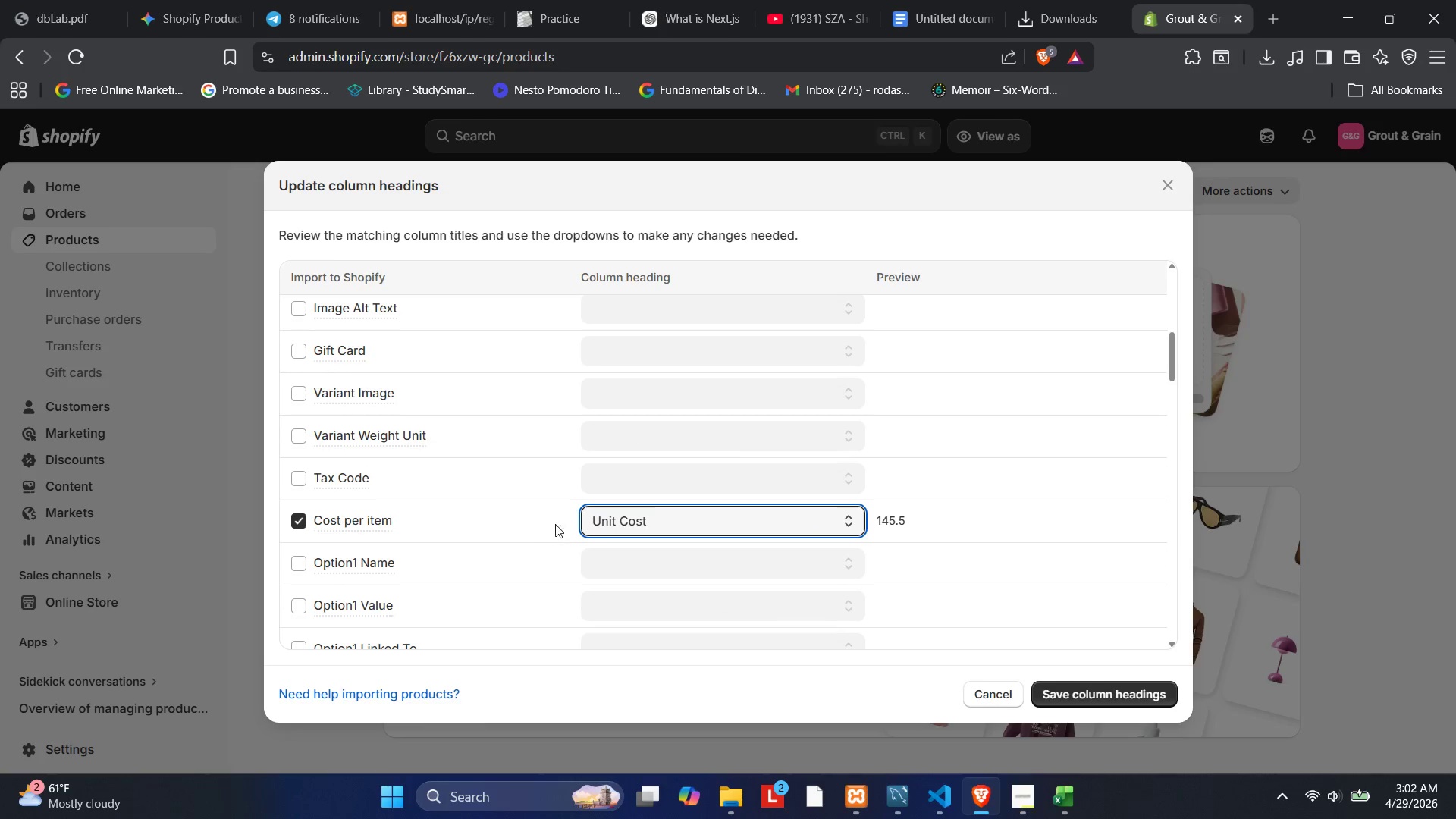 
scroll: coordinate [457, 441], scroll_direction: down, amount: 7.0
 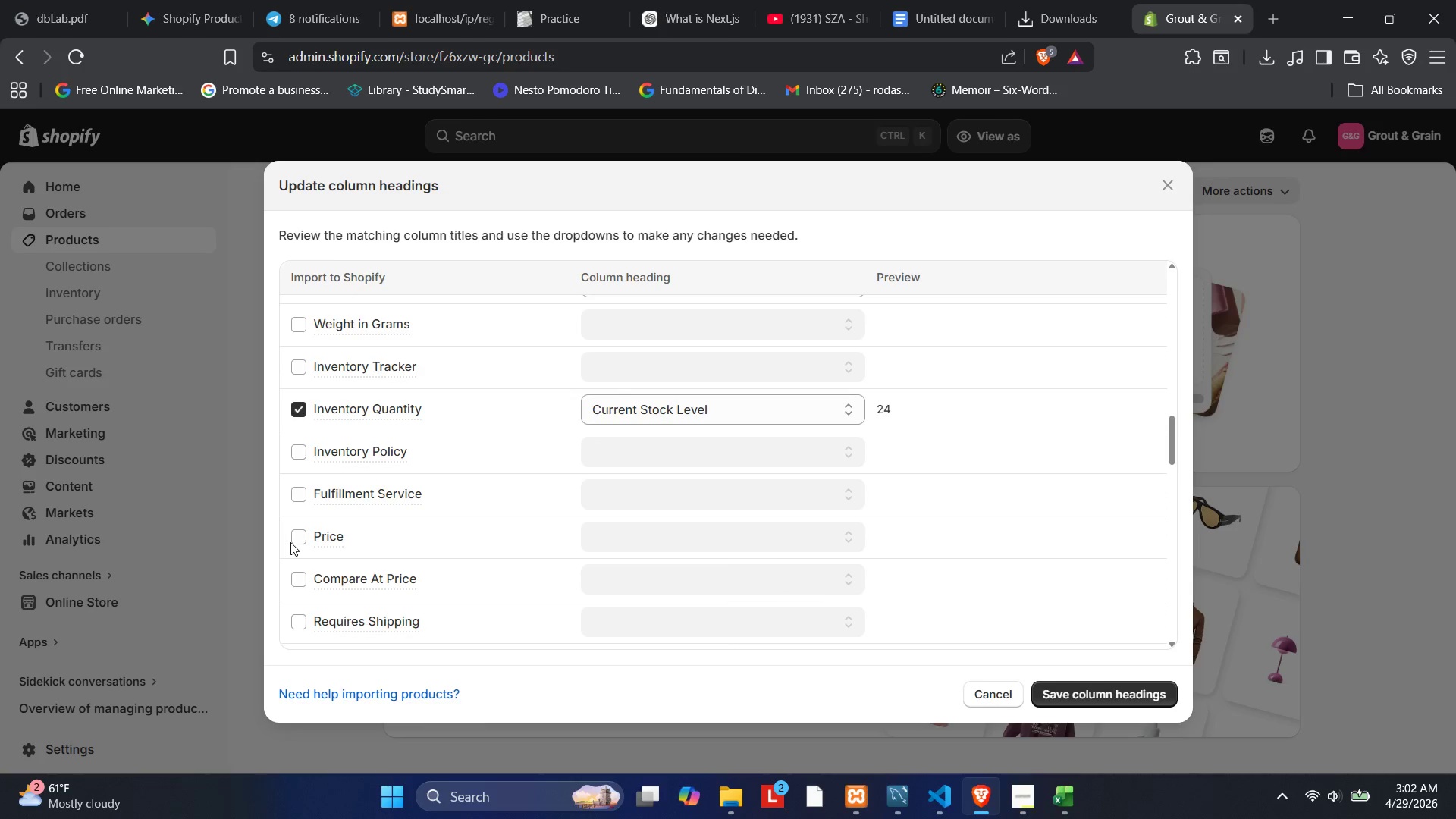 
left_click([294, 543])
 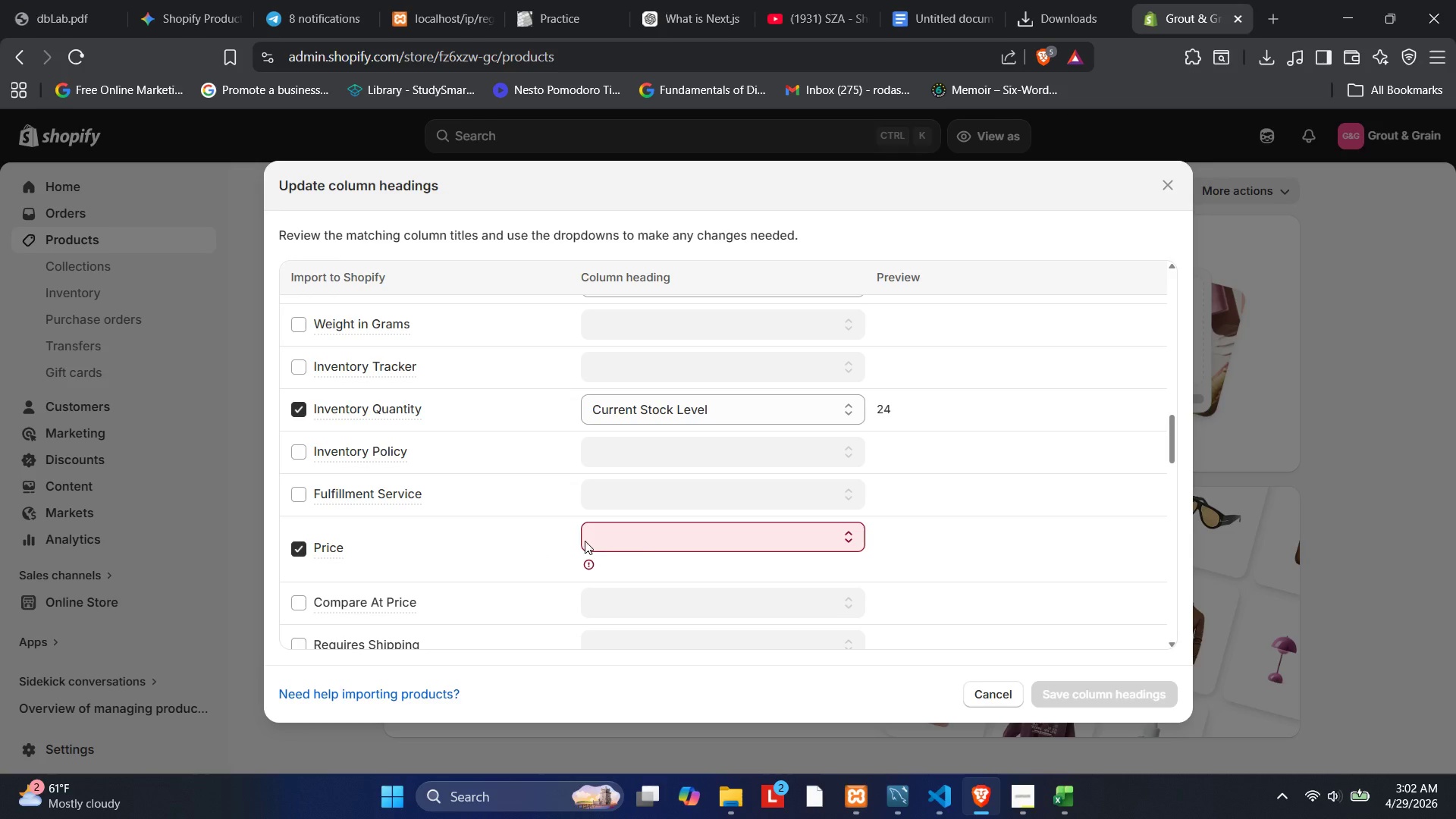 
left_click([638, 538])
 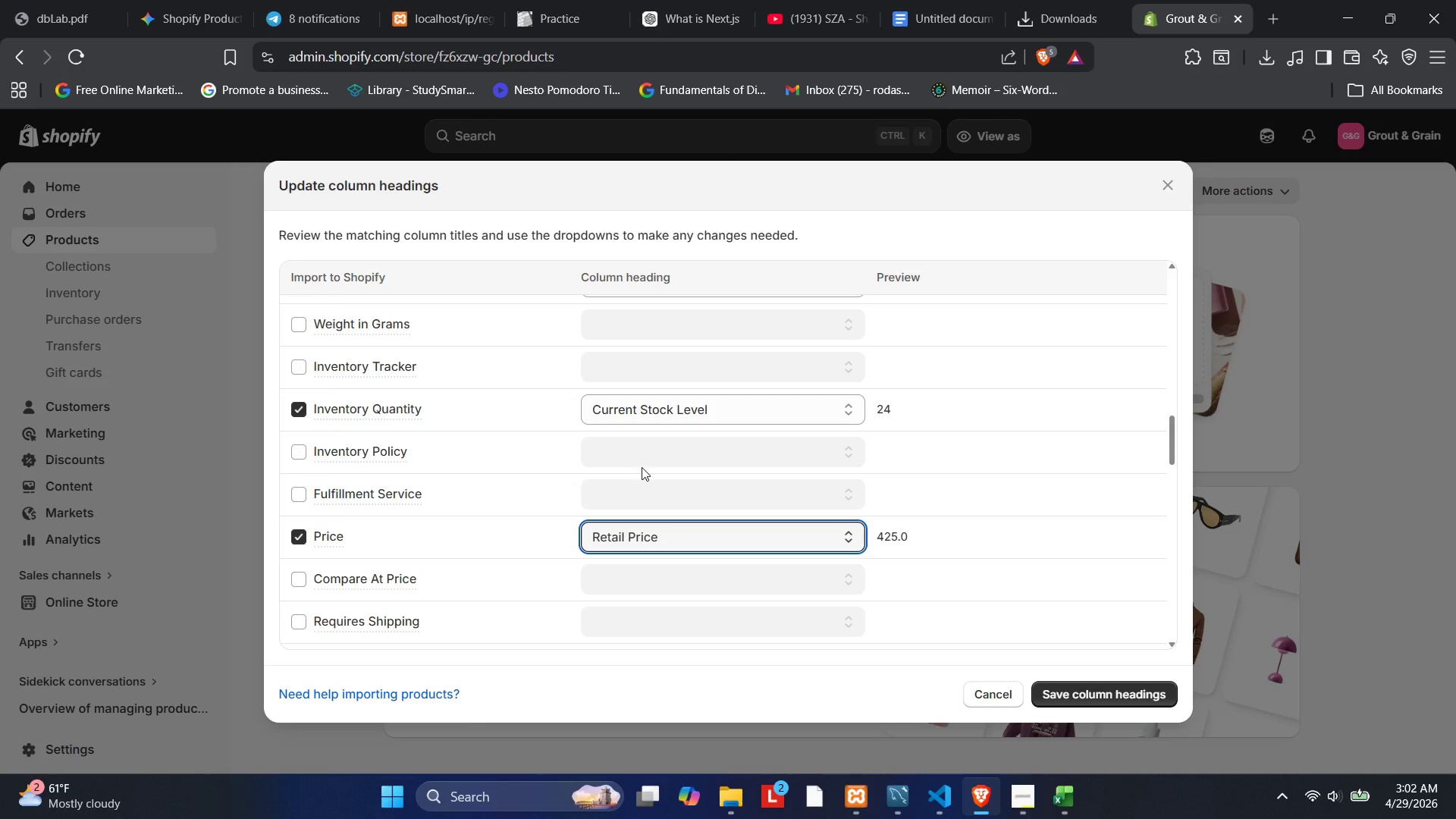 
wait(25.48)
 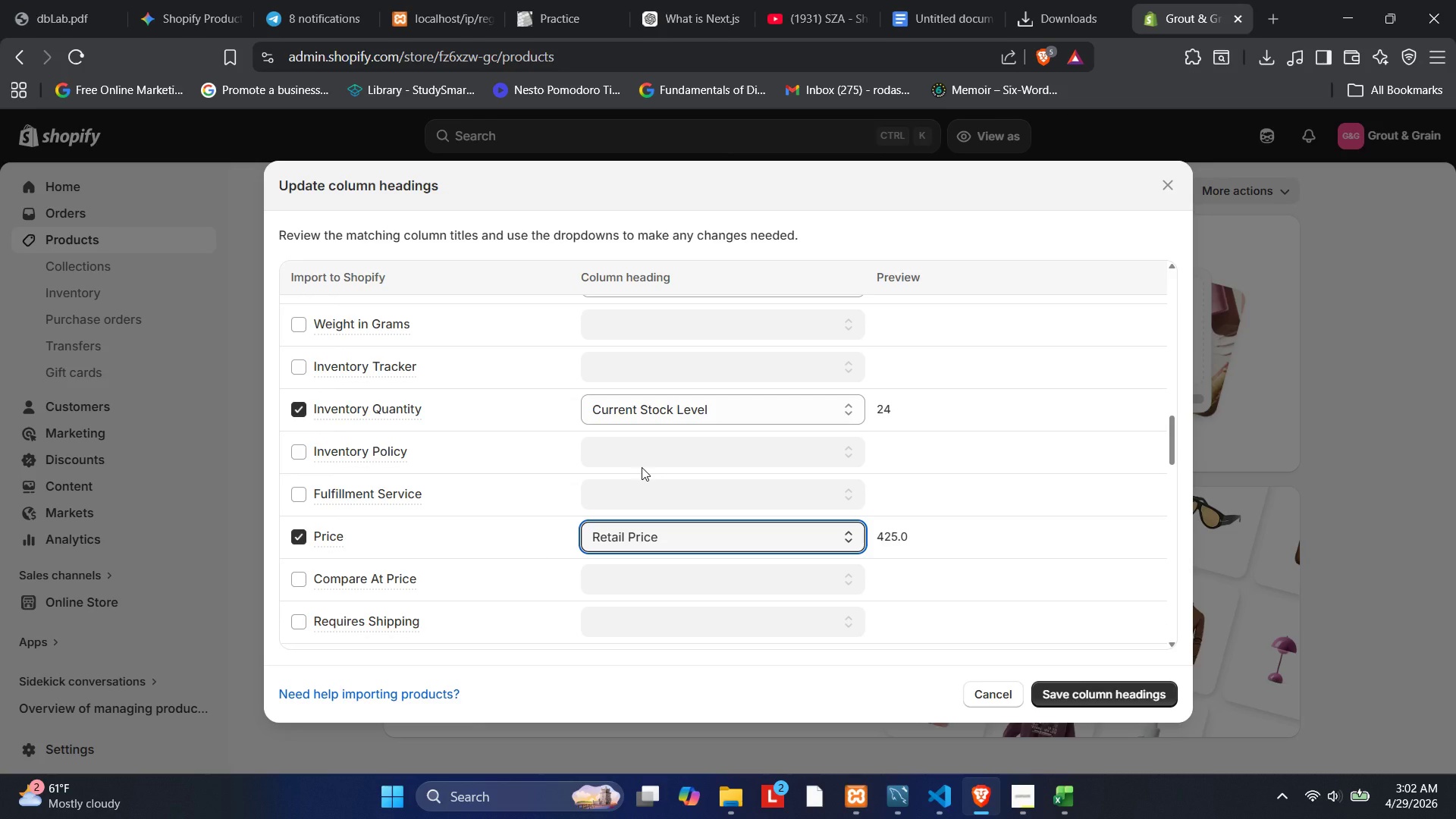 
left_click([1141, 695])
 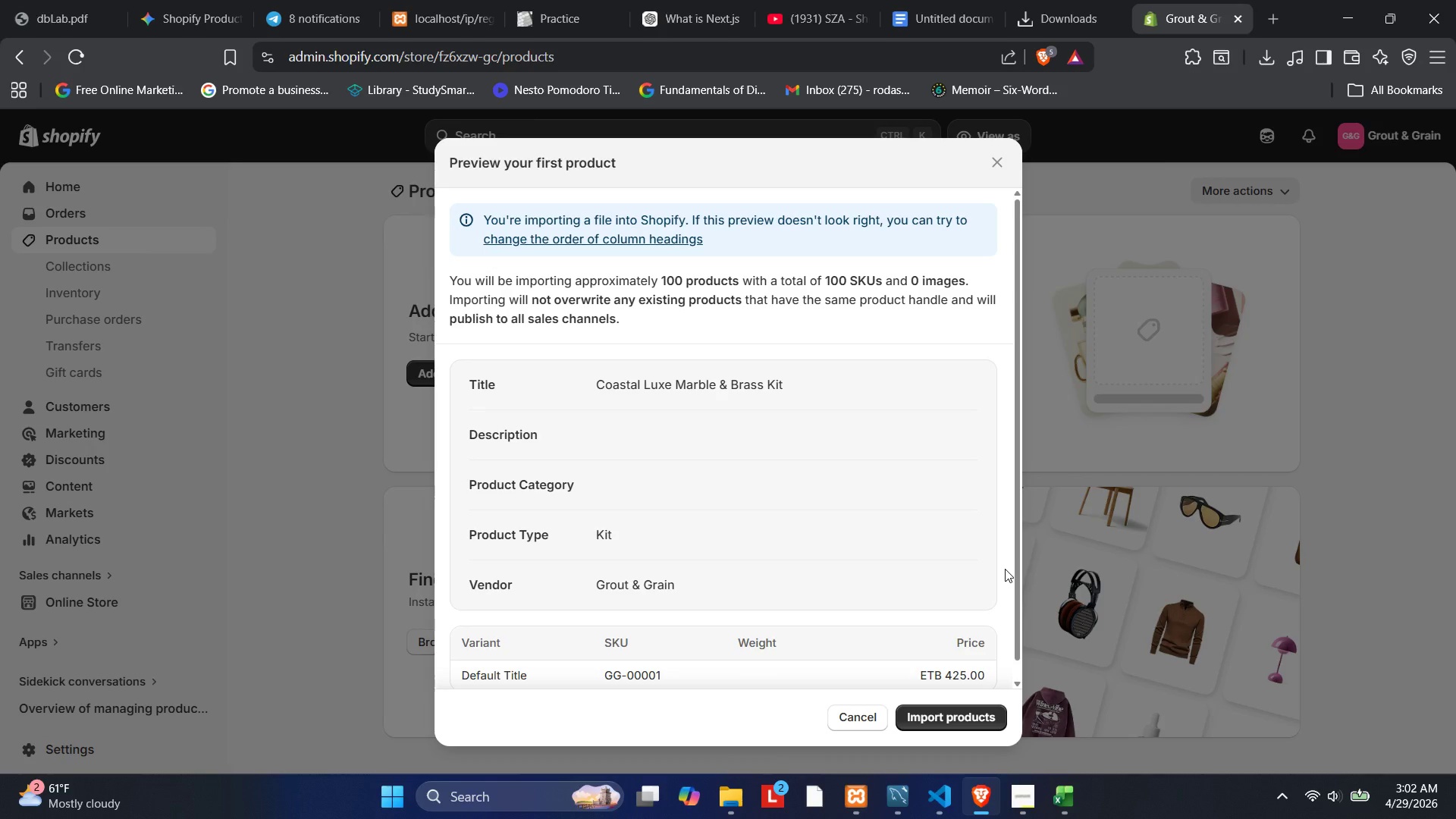 
wait(7.38)
 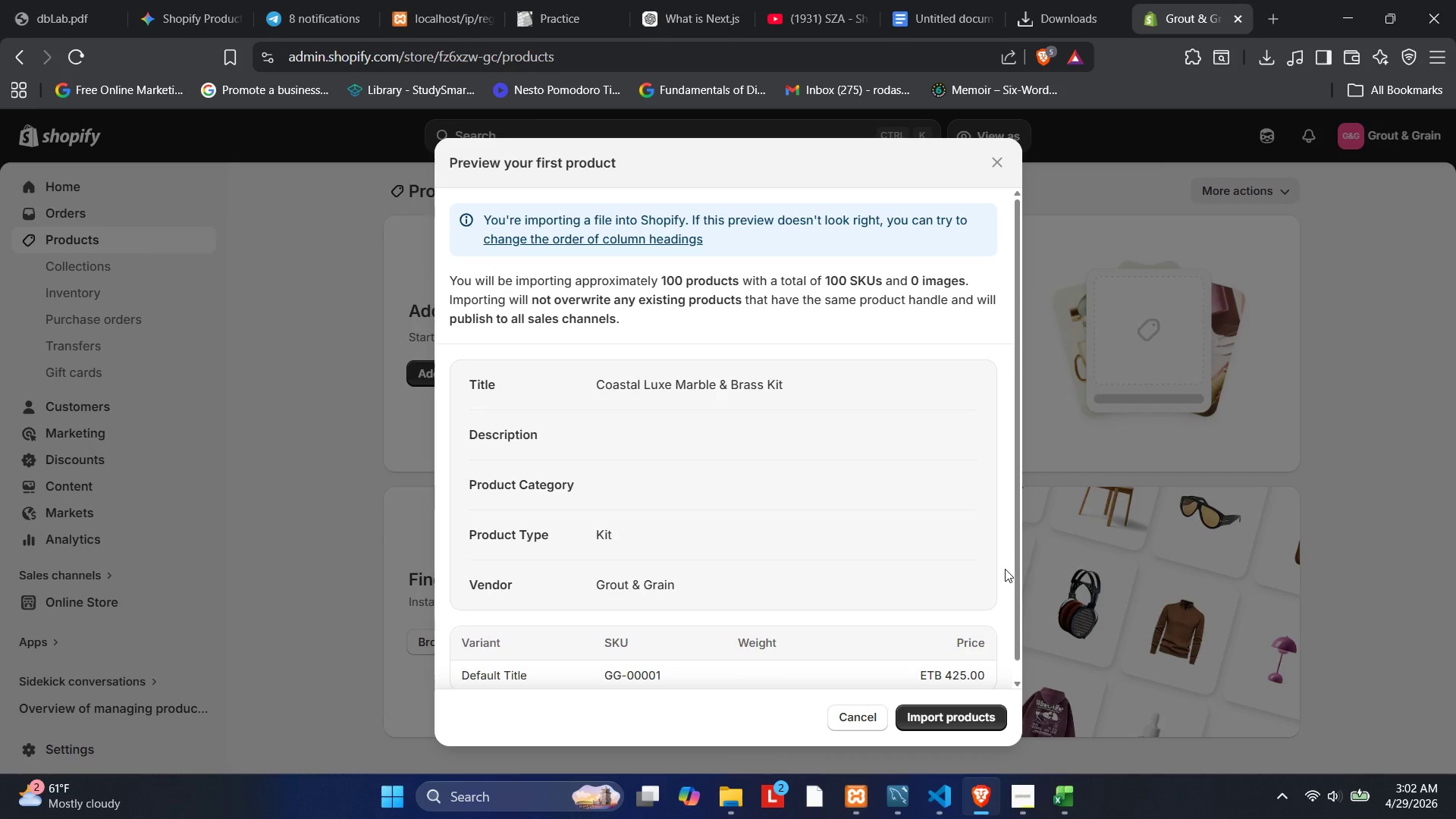 
left_click([996, 718])
 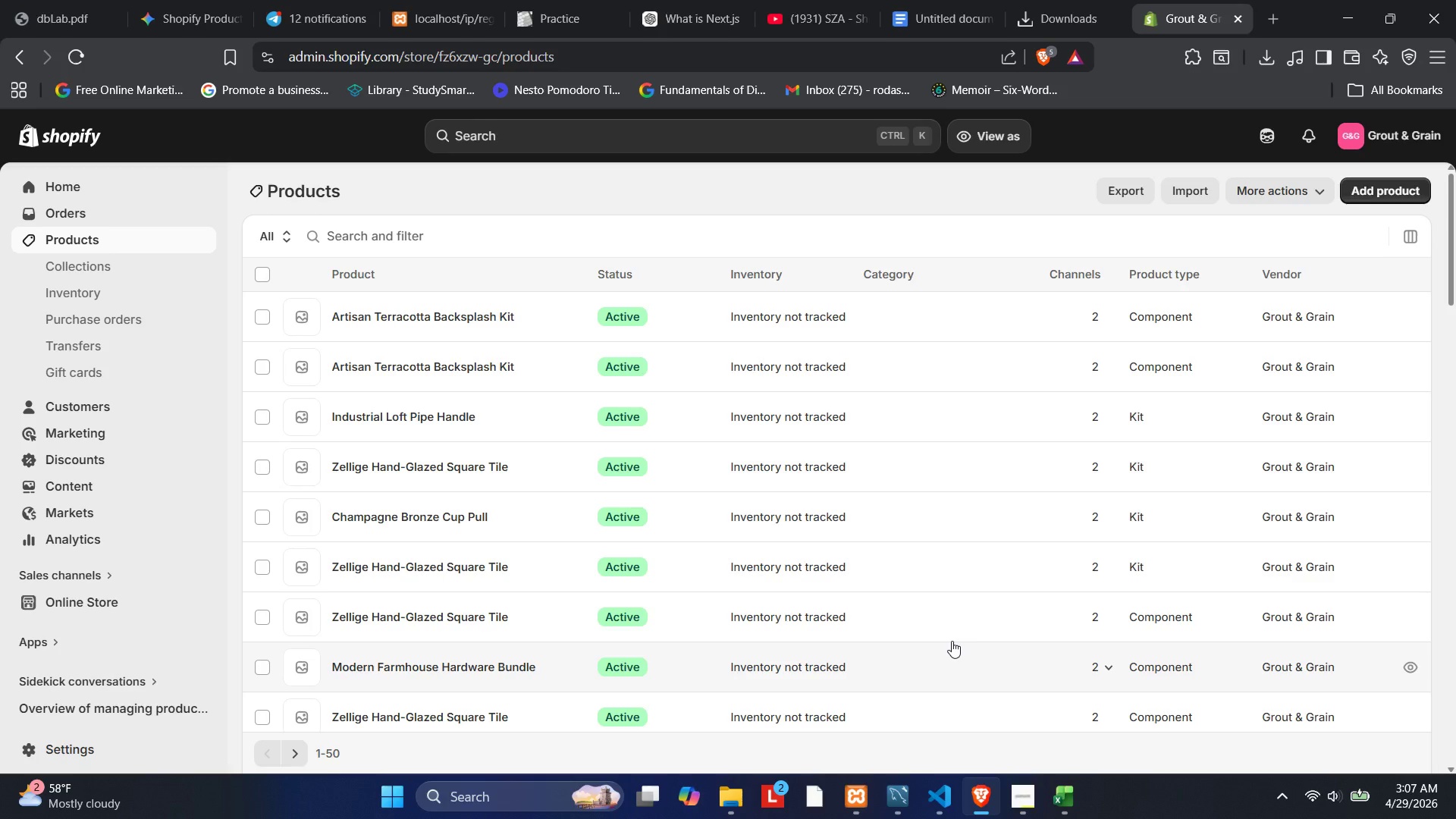 
wait(256.02)
 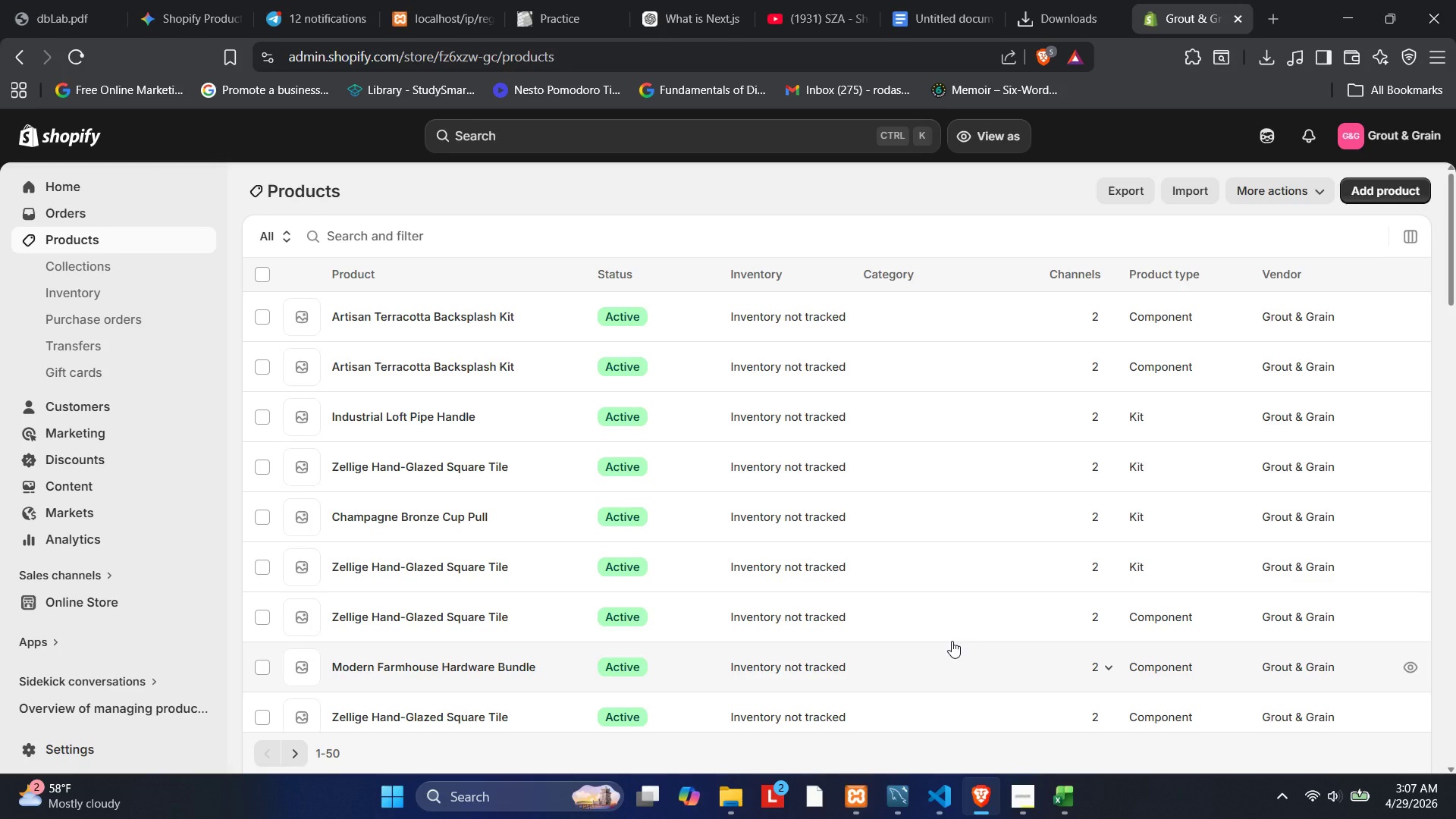 
left_click([263, 279])
 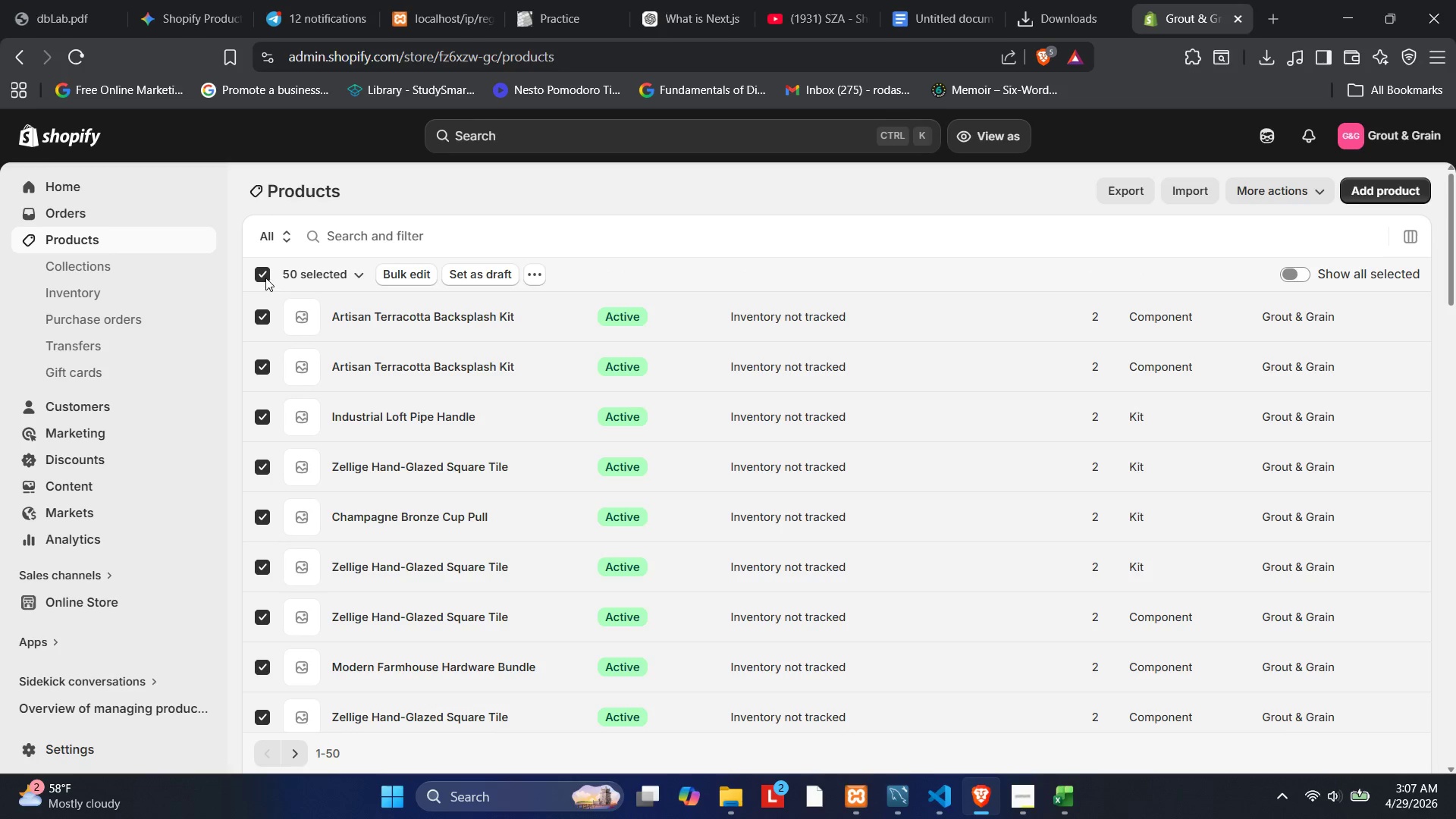 
left_click([265, 278])
 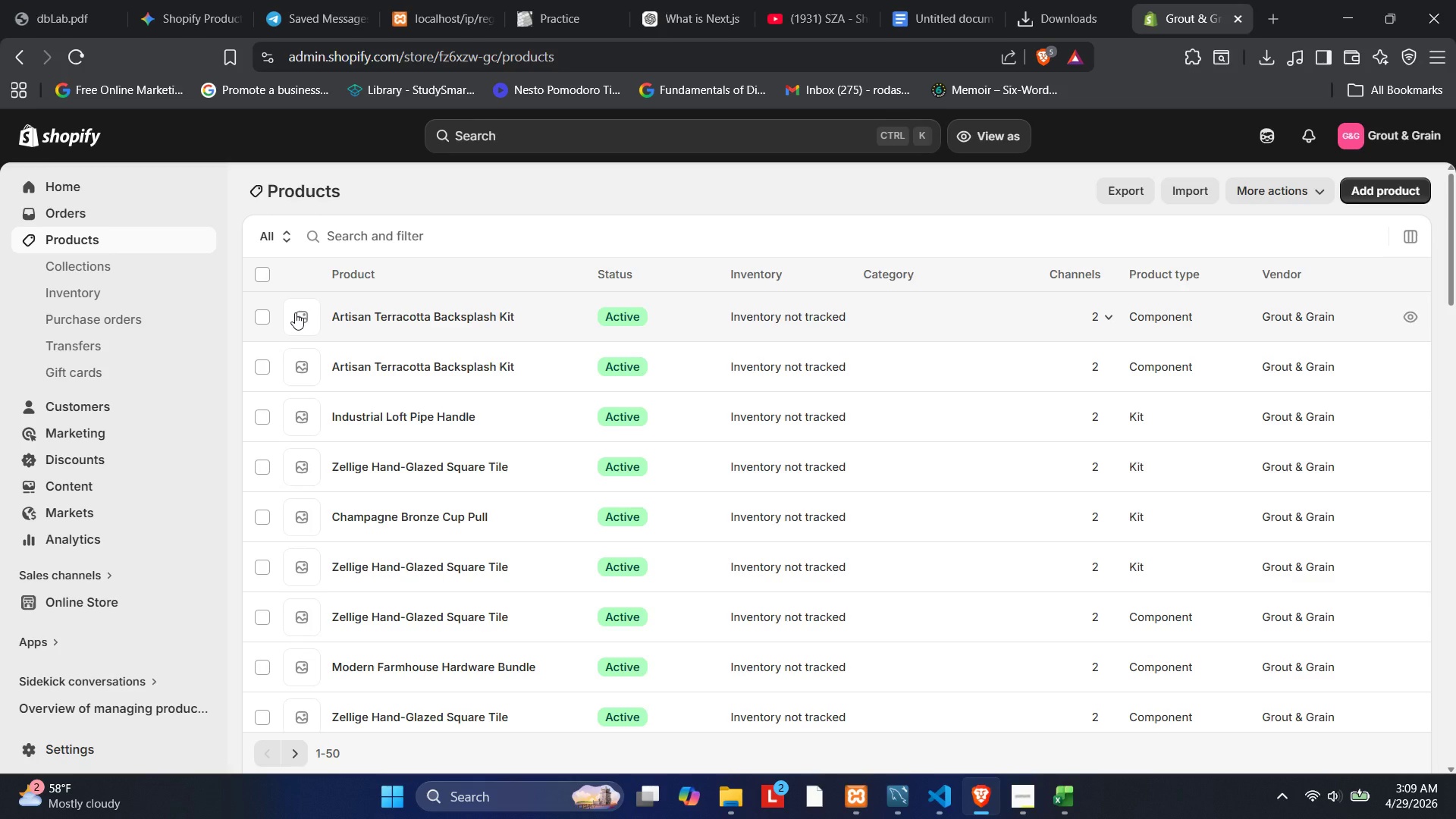 
wait(113.64)
 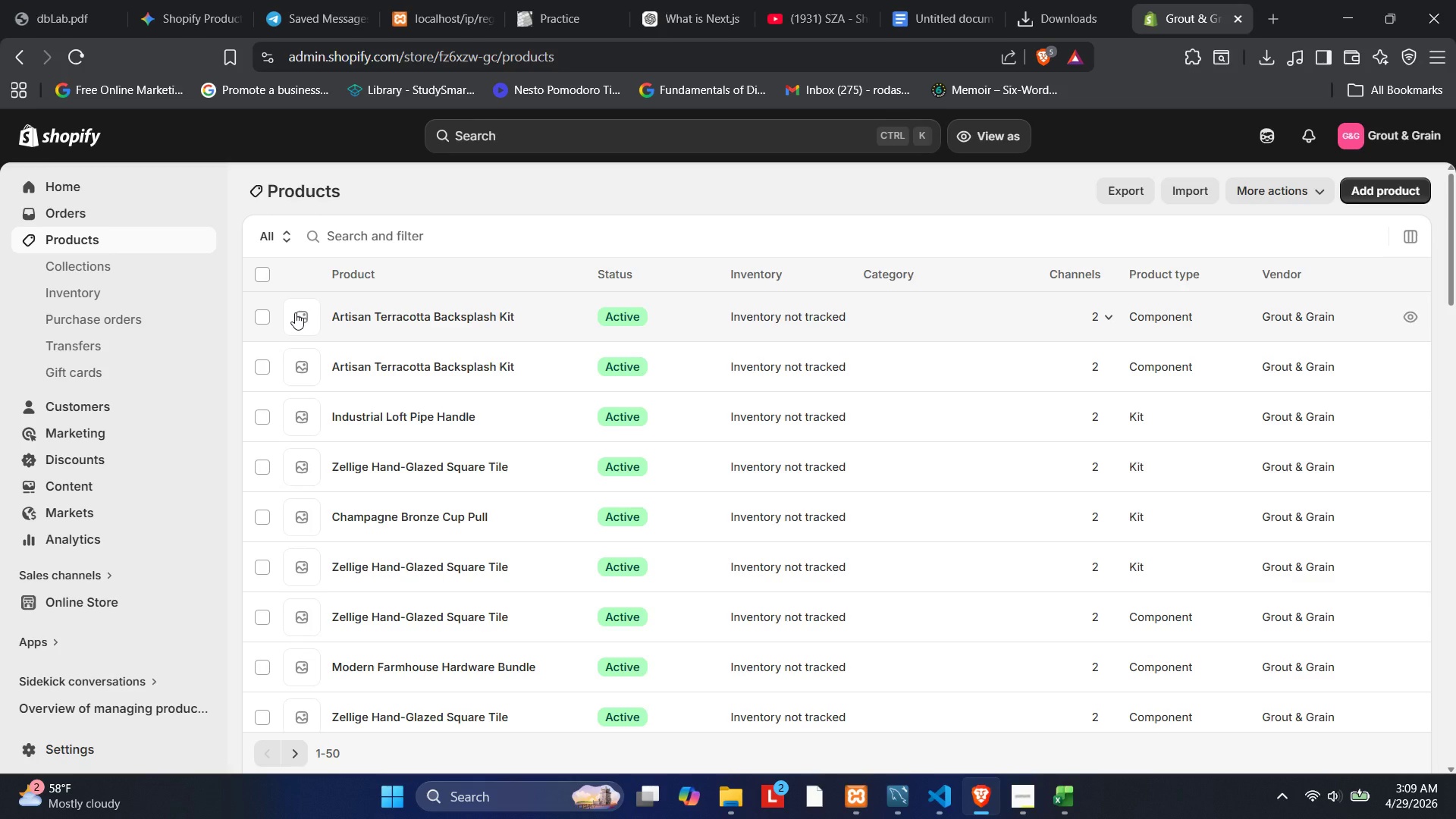 
scroll: coordinate [426, 563], scroll_direction: down, amount: 7.0
 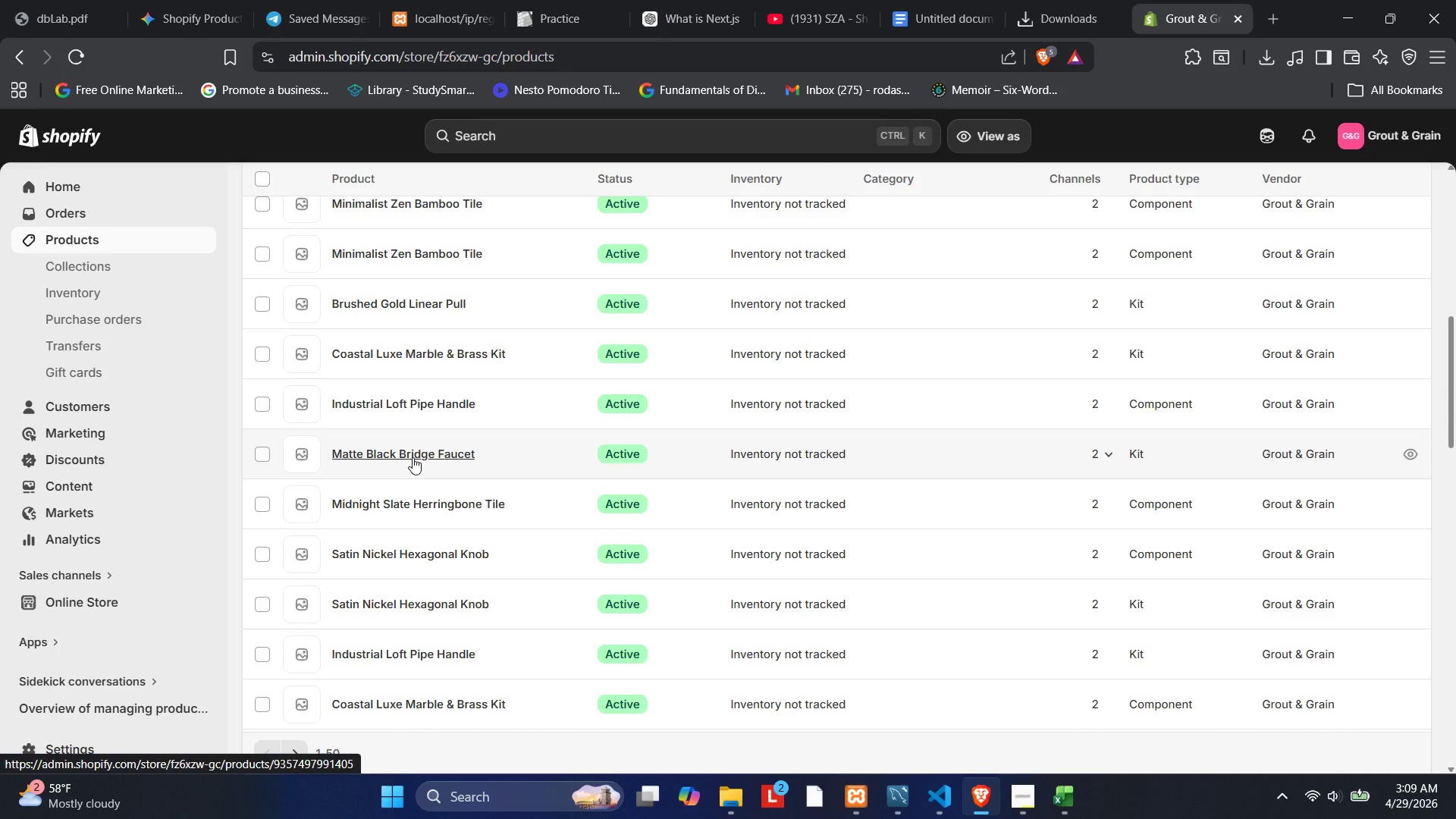 
wait(8.51)
 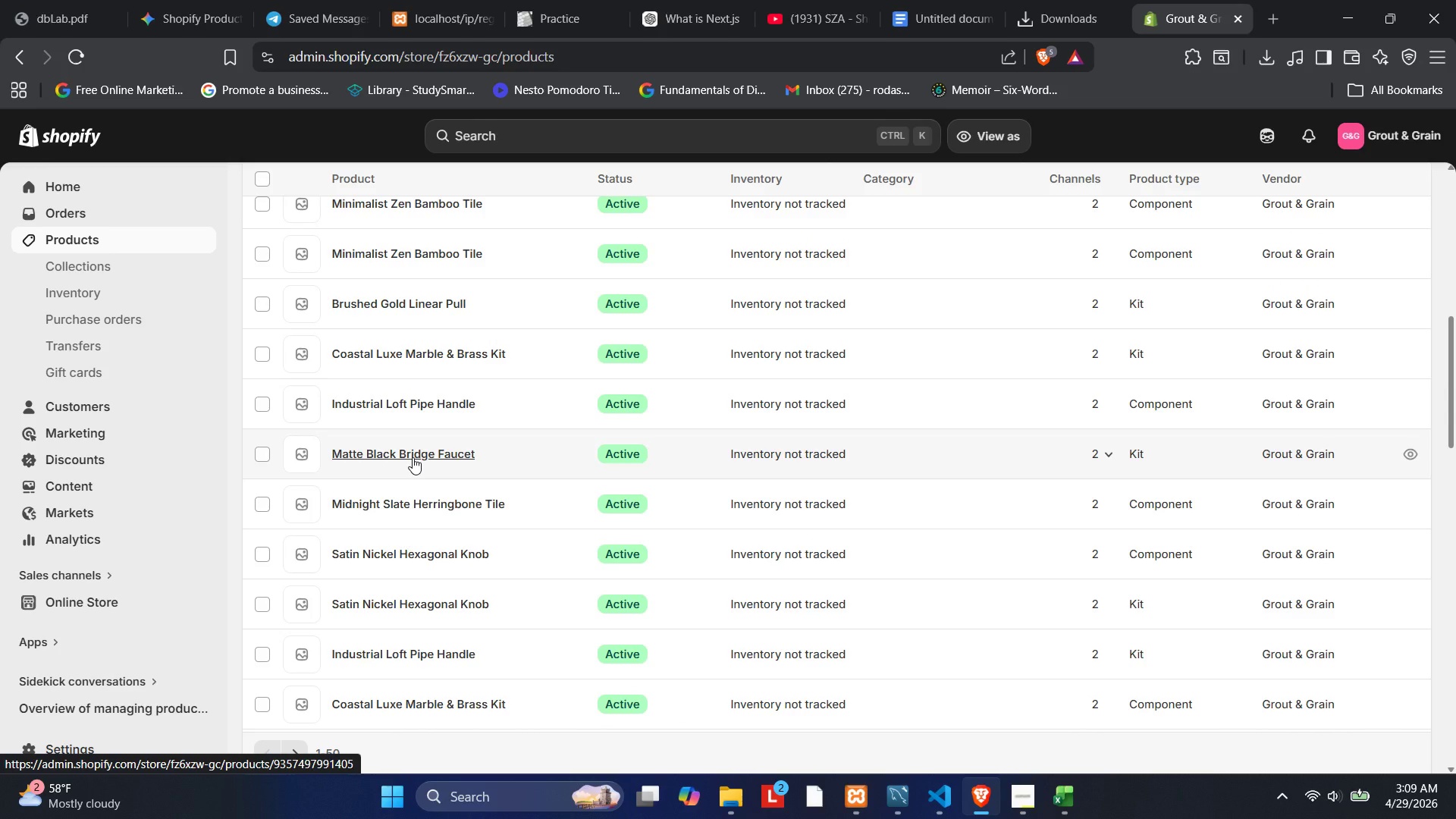 
left_click([345, 302])
 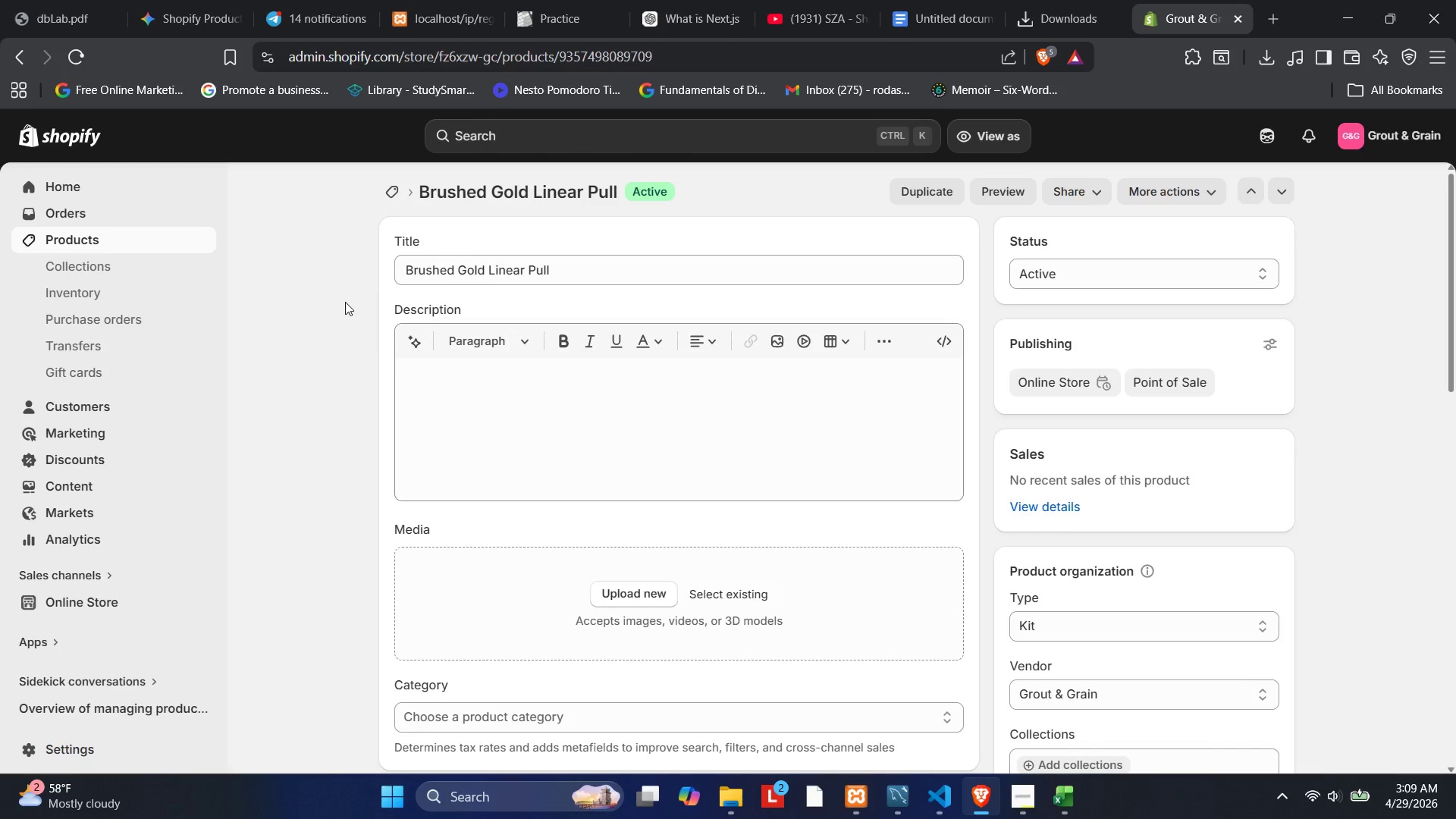 
wait(18.7)
 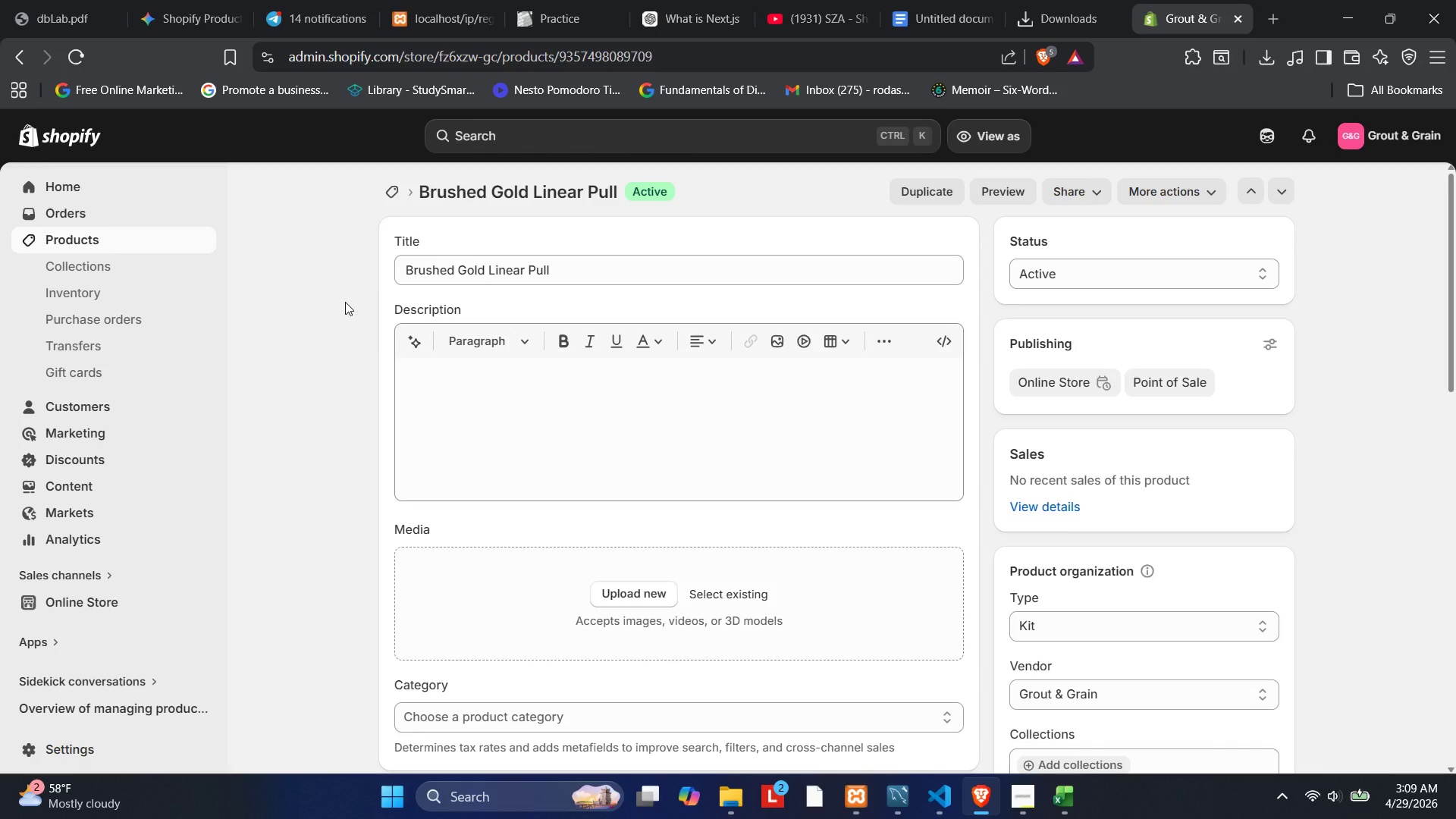 
scroll: coordinate [460, 366], scroll_direction: down, amount: 3.0
 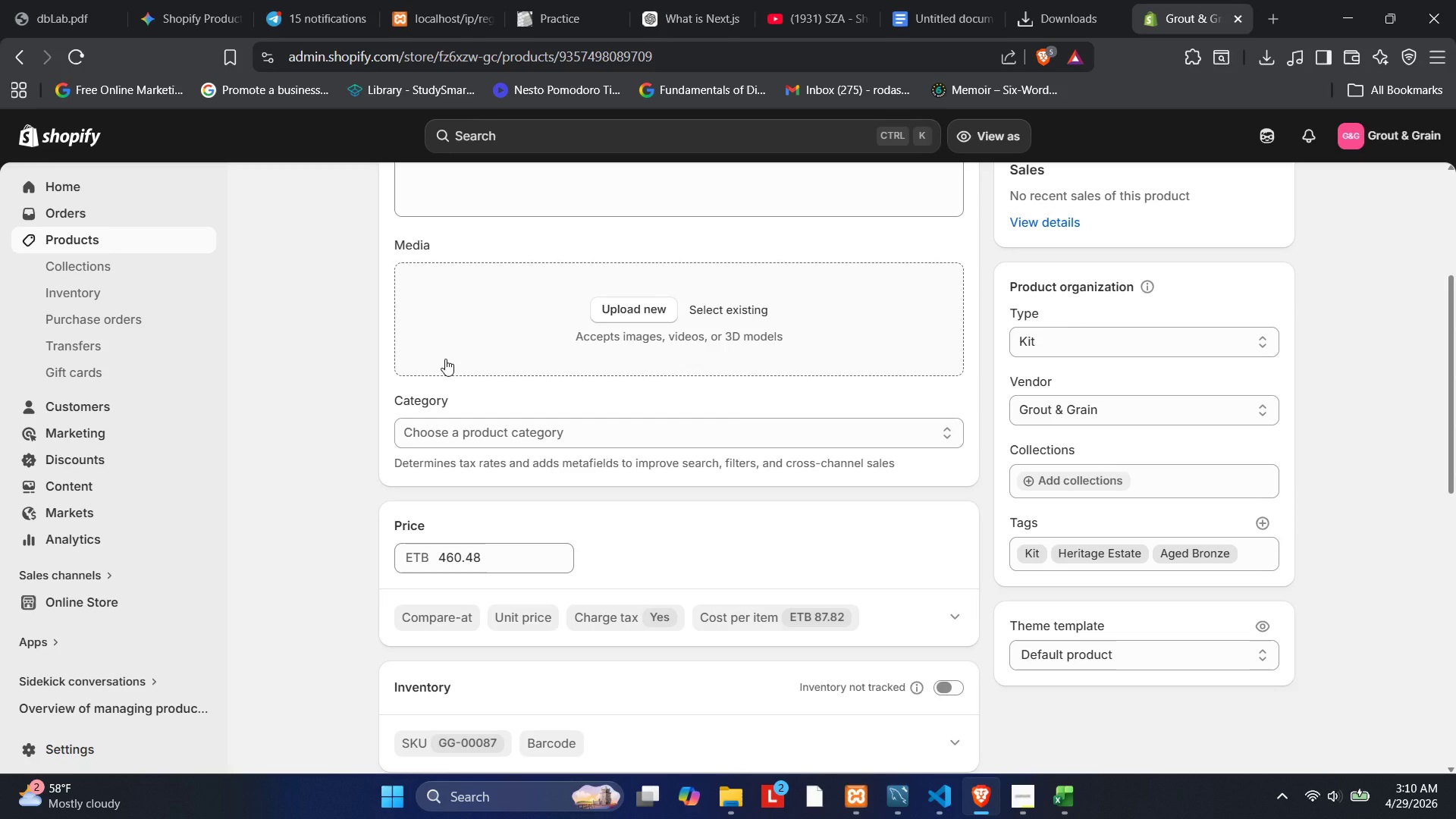 
wait(51.37)
 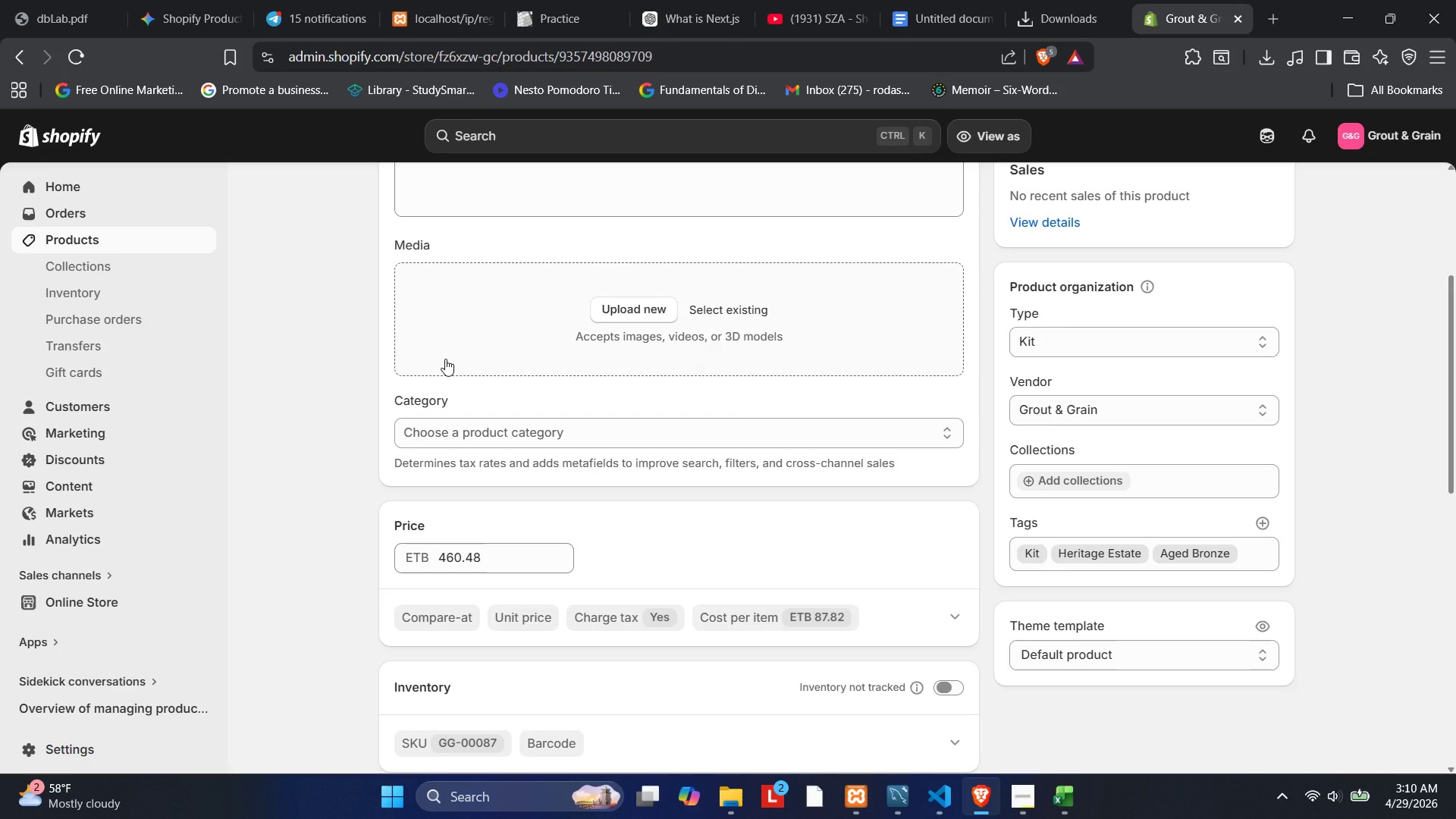 
scroll: coordinate [903, 453], scroll_direction: down, amount: 7.0
 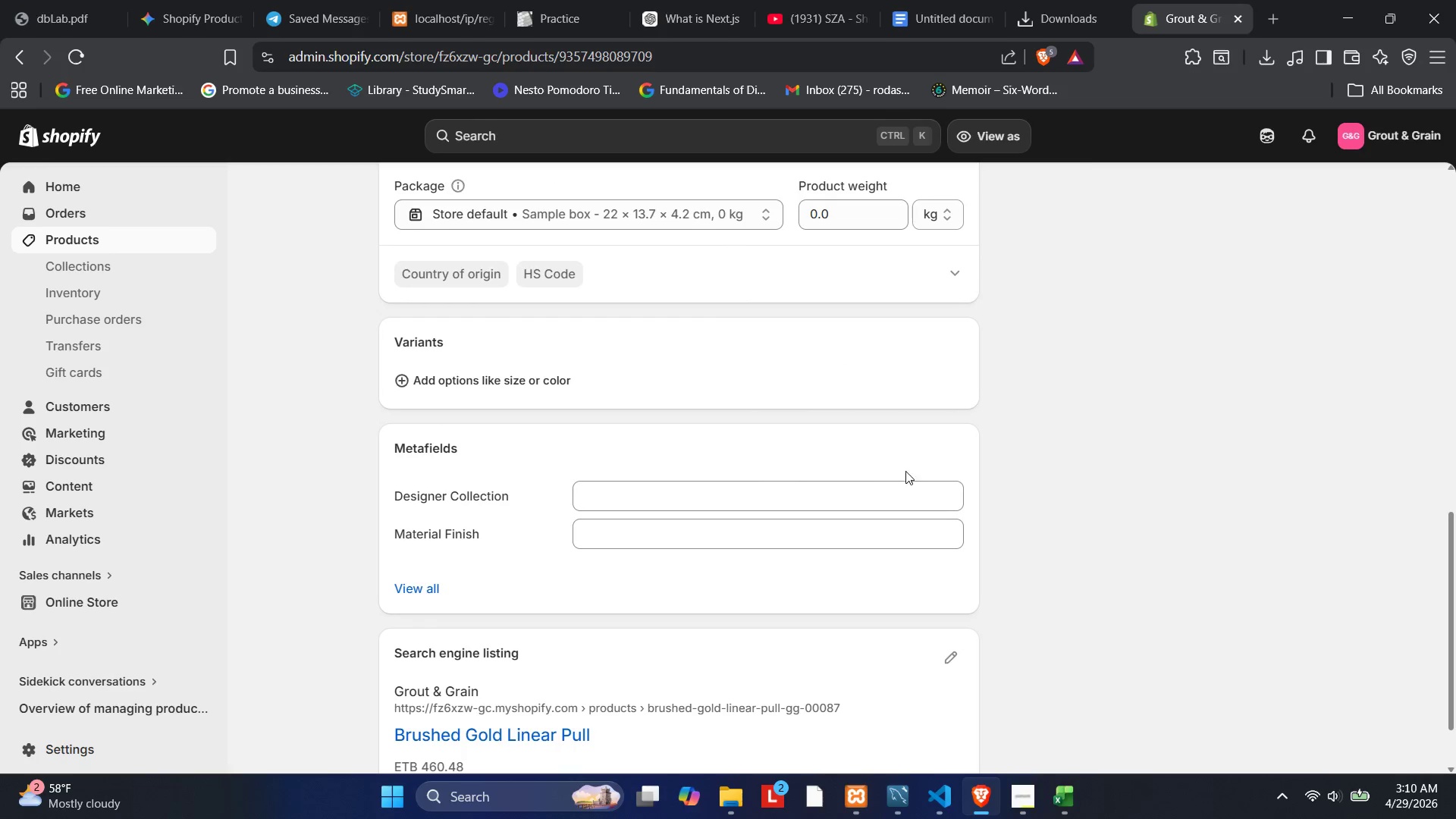 
scroll: coordinate [727, 312], scroll_direction: up, amount: 5.0
 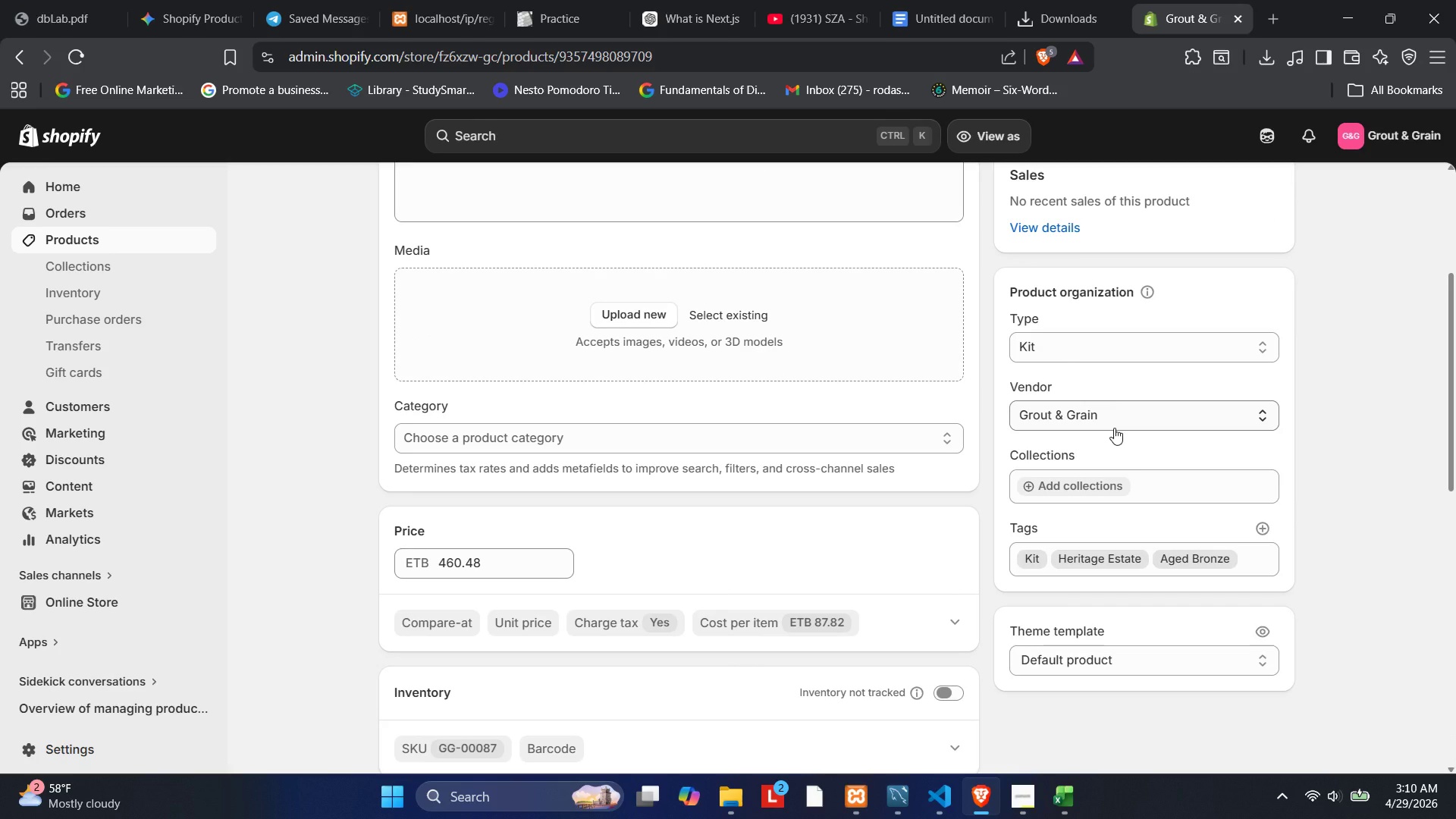 
wait(11.88)
 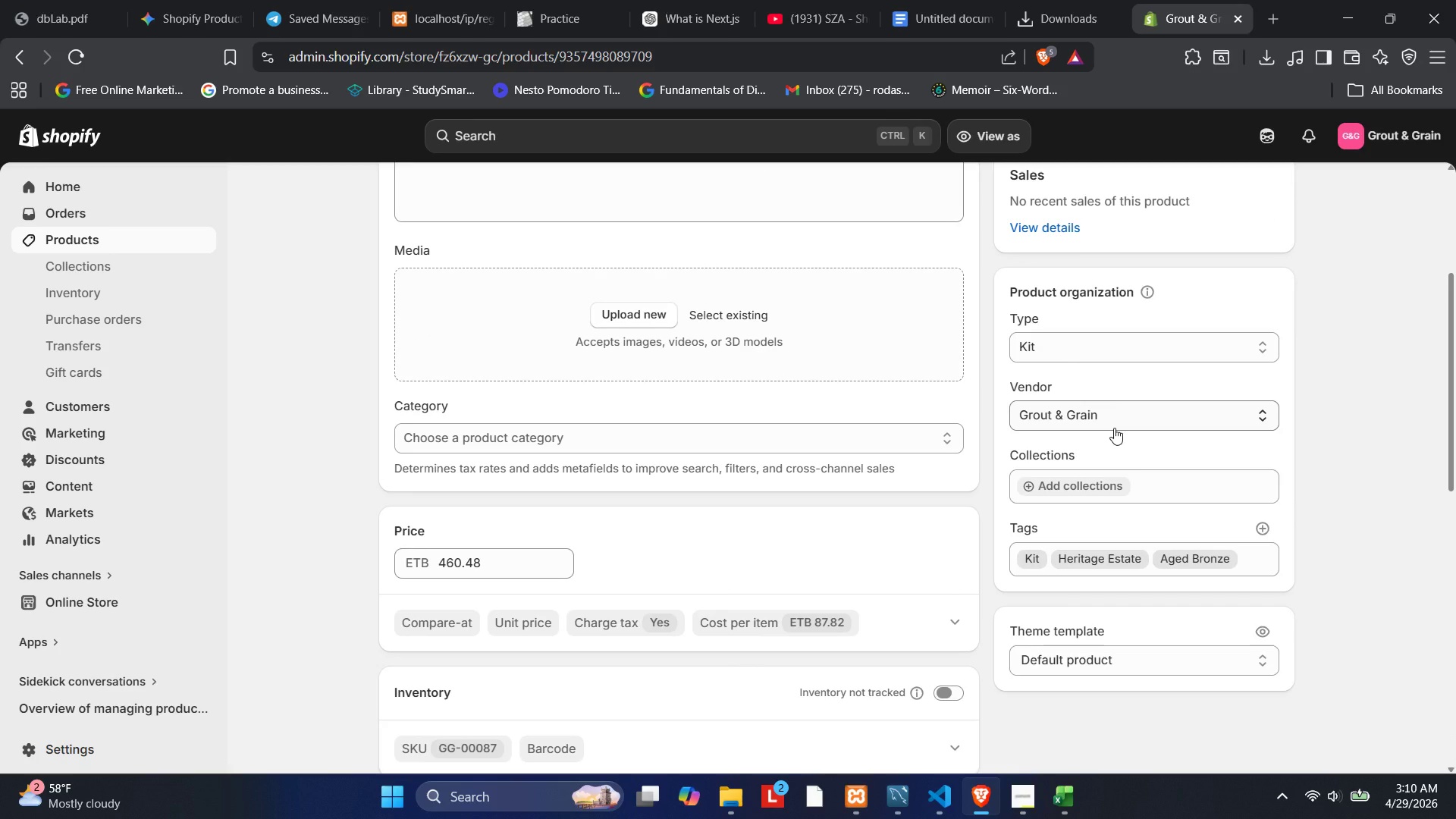 
left_click([81, 259])
 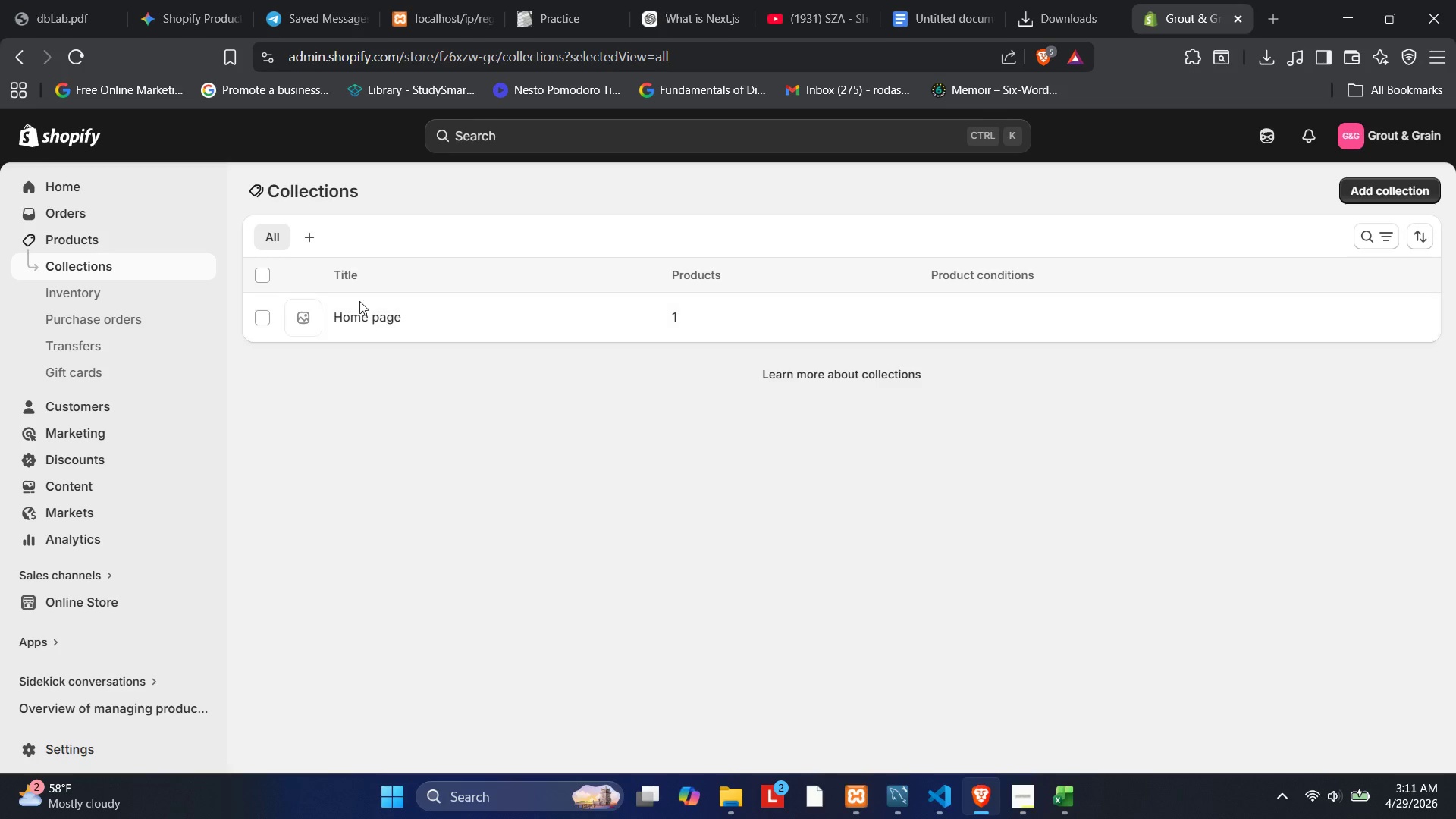 
wait(19.2)
 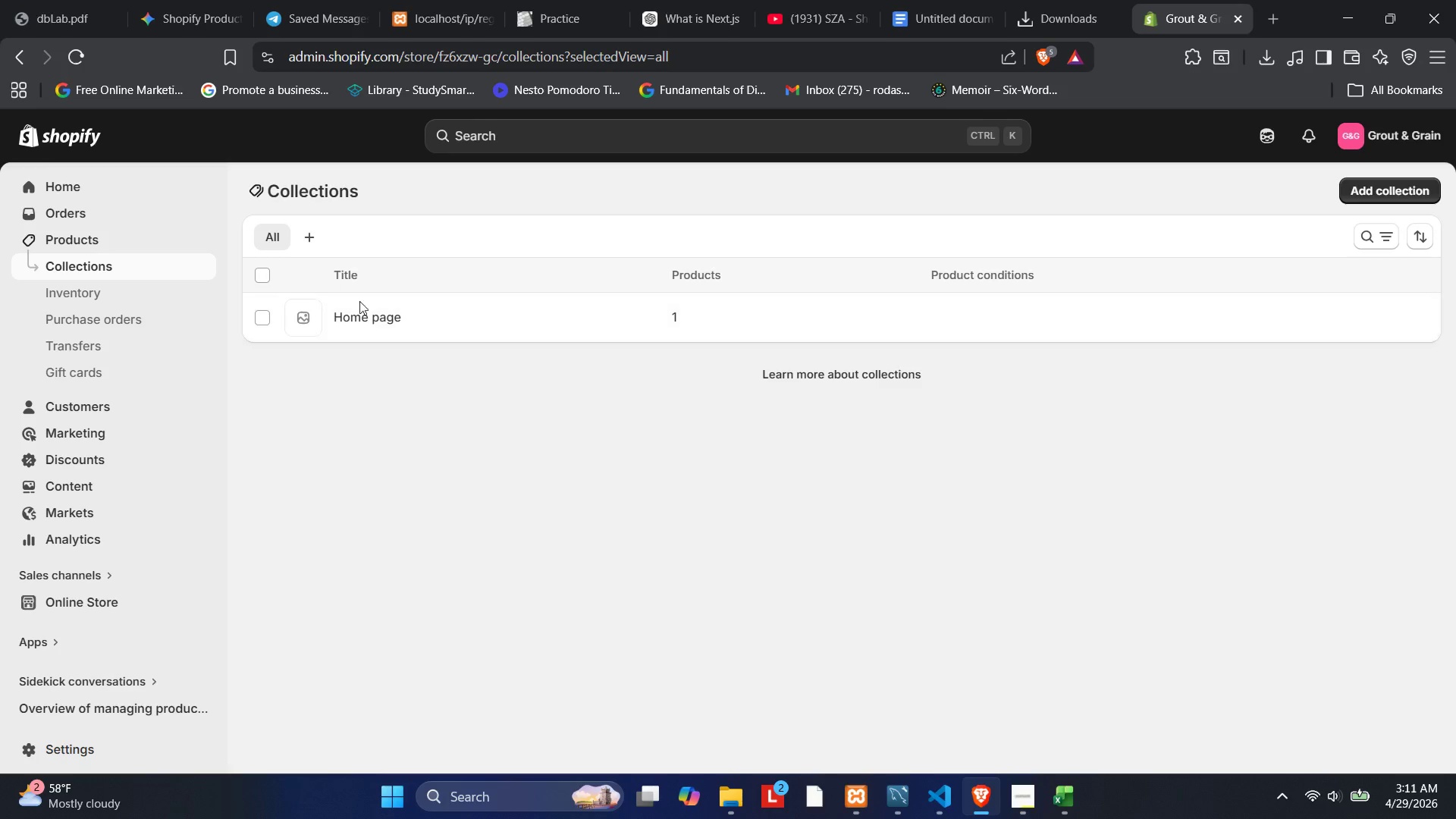 
key(PlayPause)
 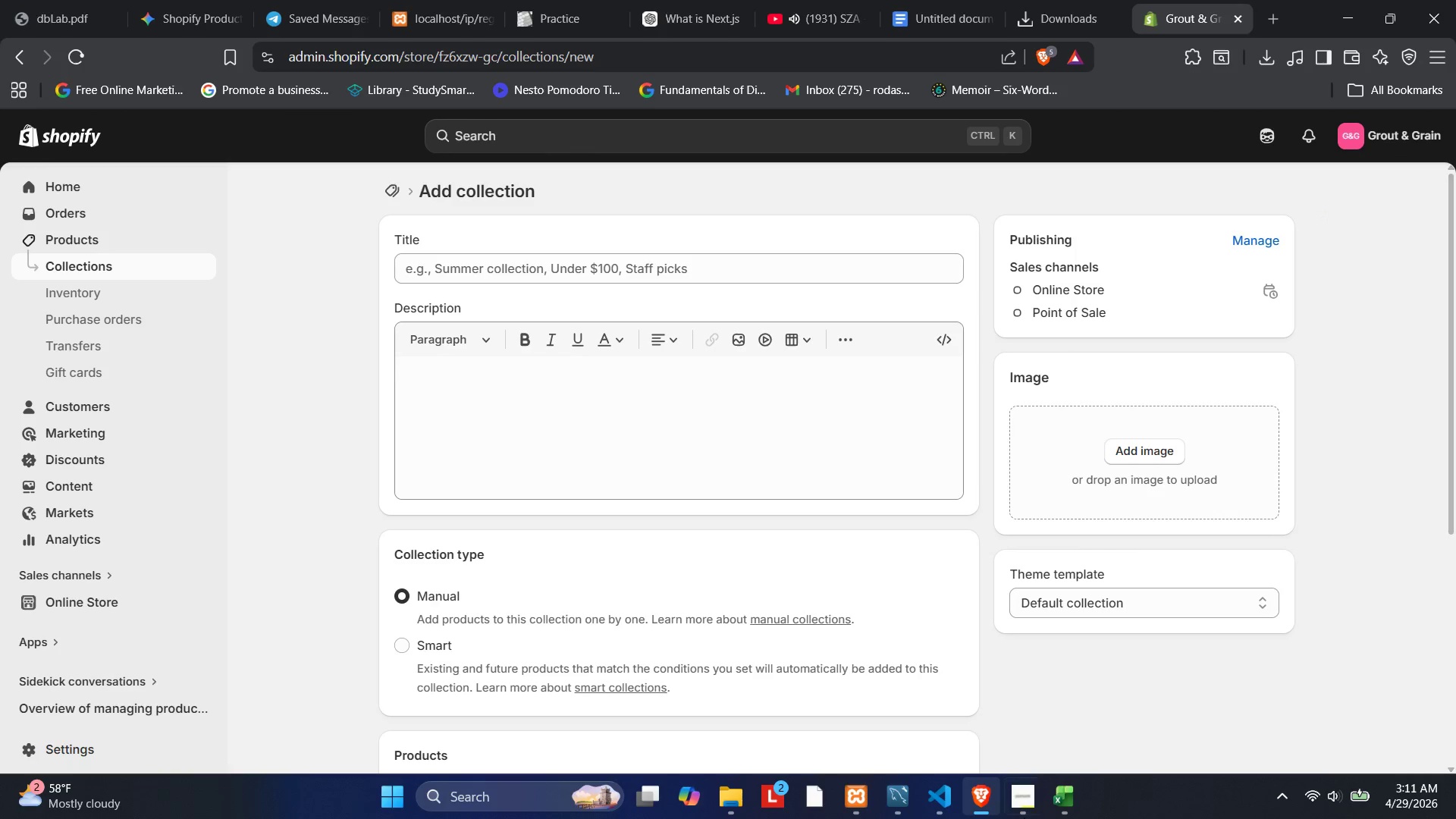 
left_click([1034, 802])